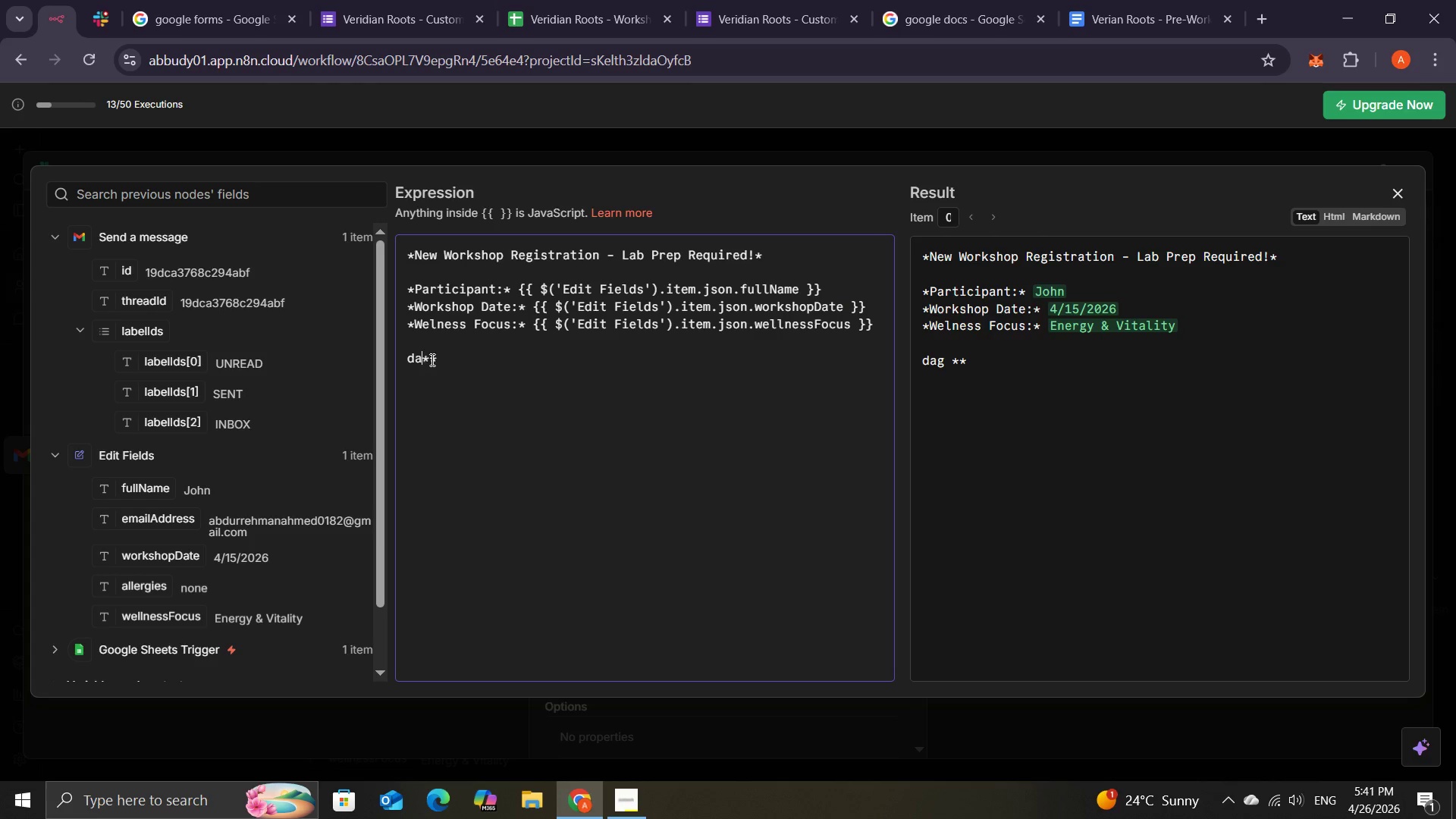 
key(Backspace)
 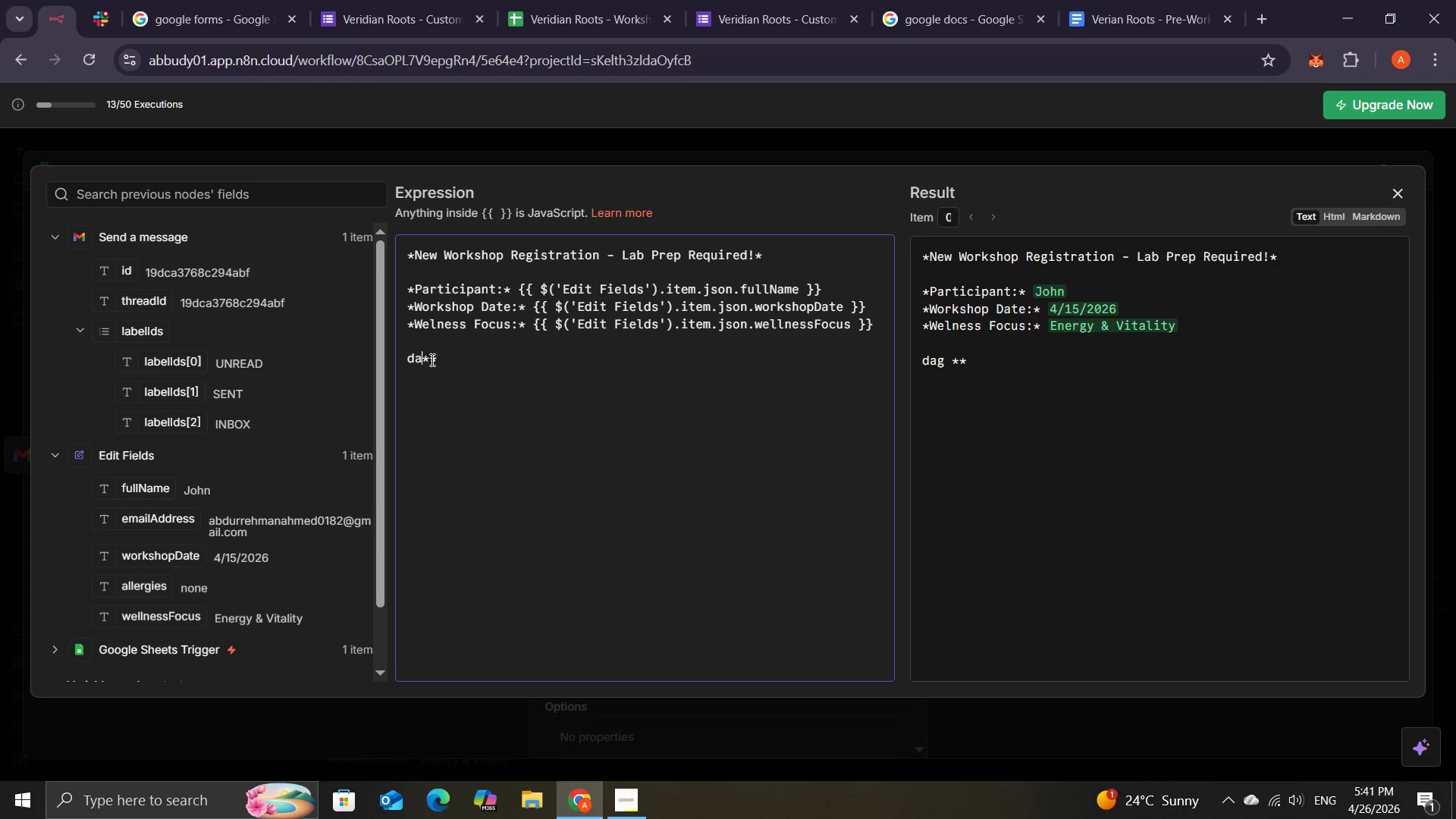 
key(Backspace)
 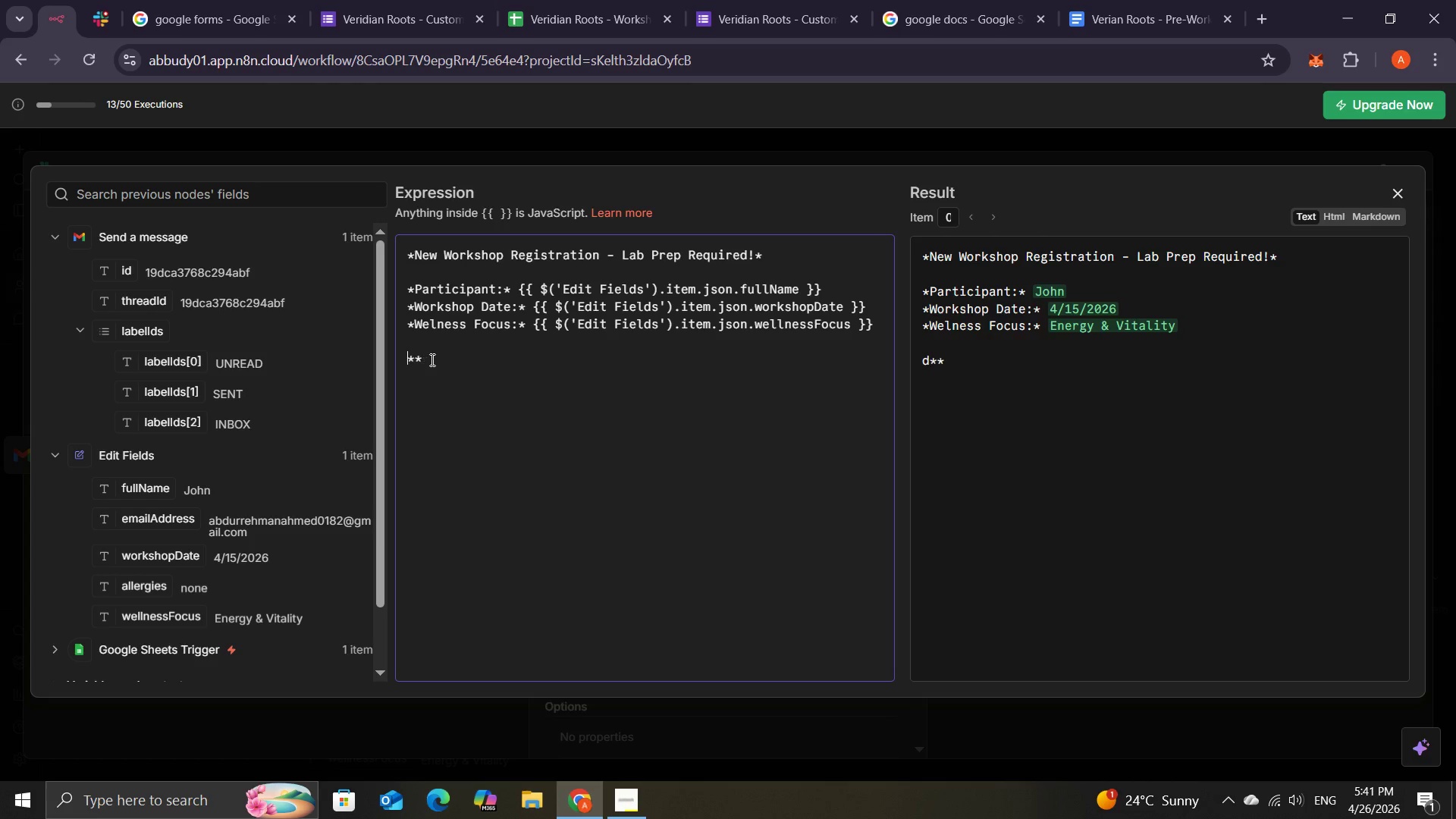 
key(Backspace)
 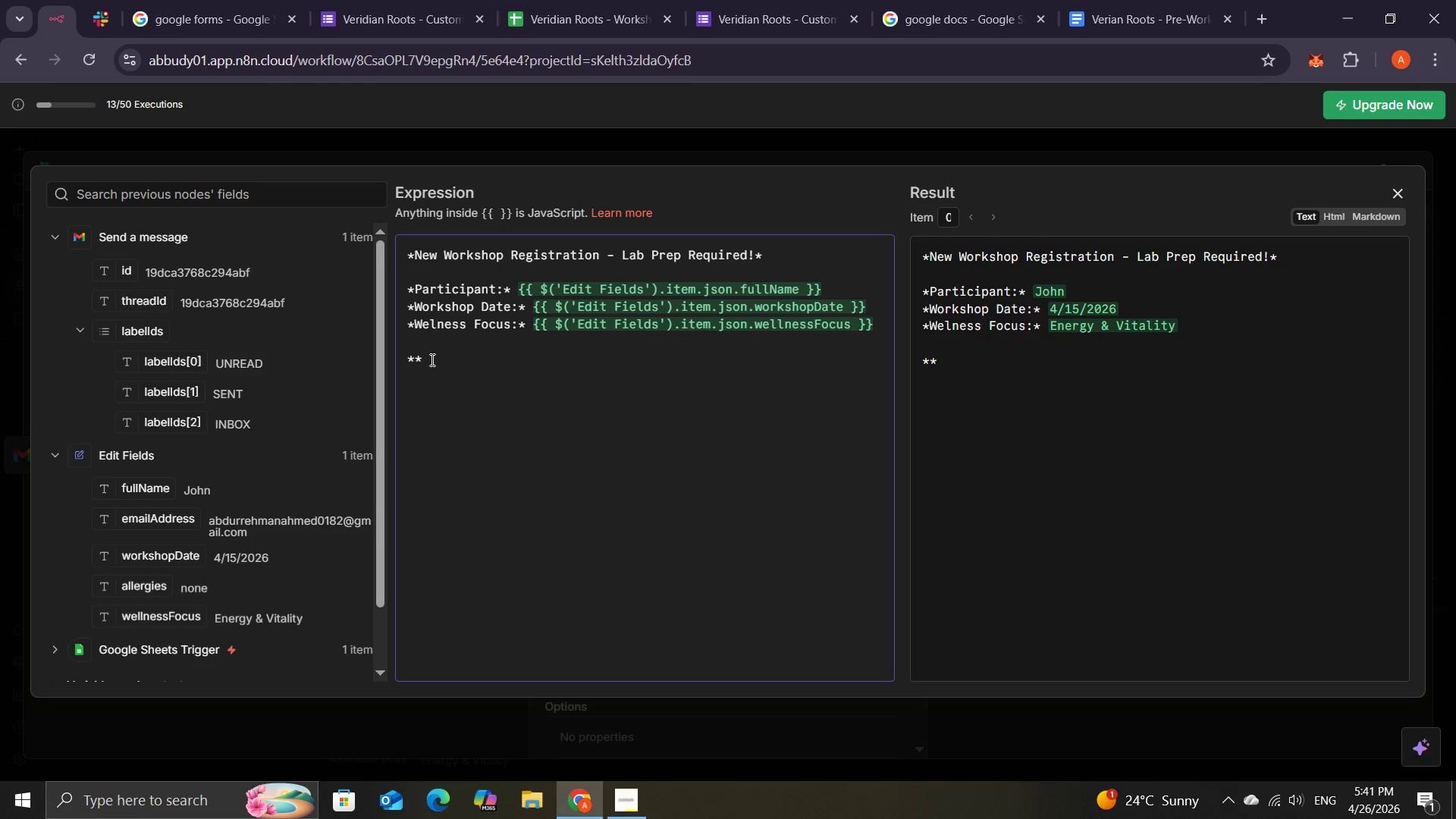 
key(ArrowRight)
 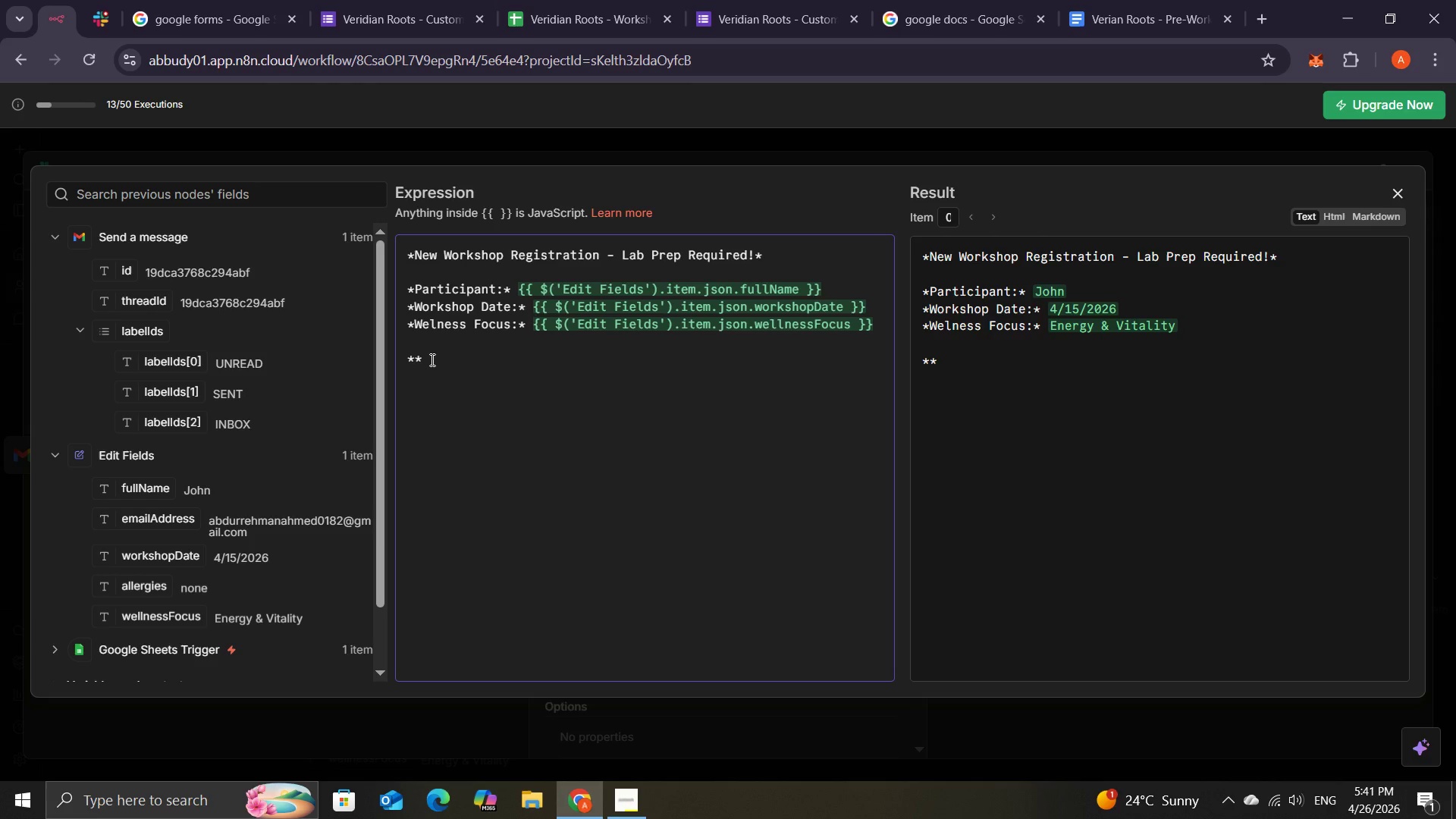 
wait(5.56)
 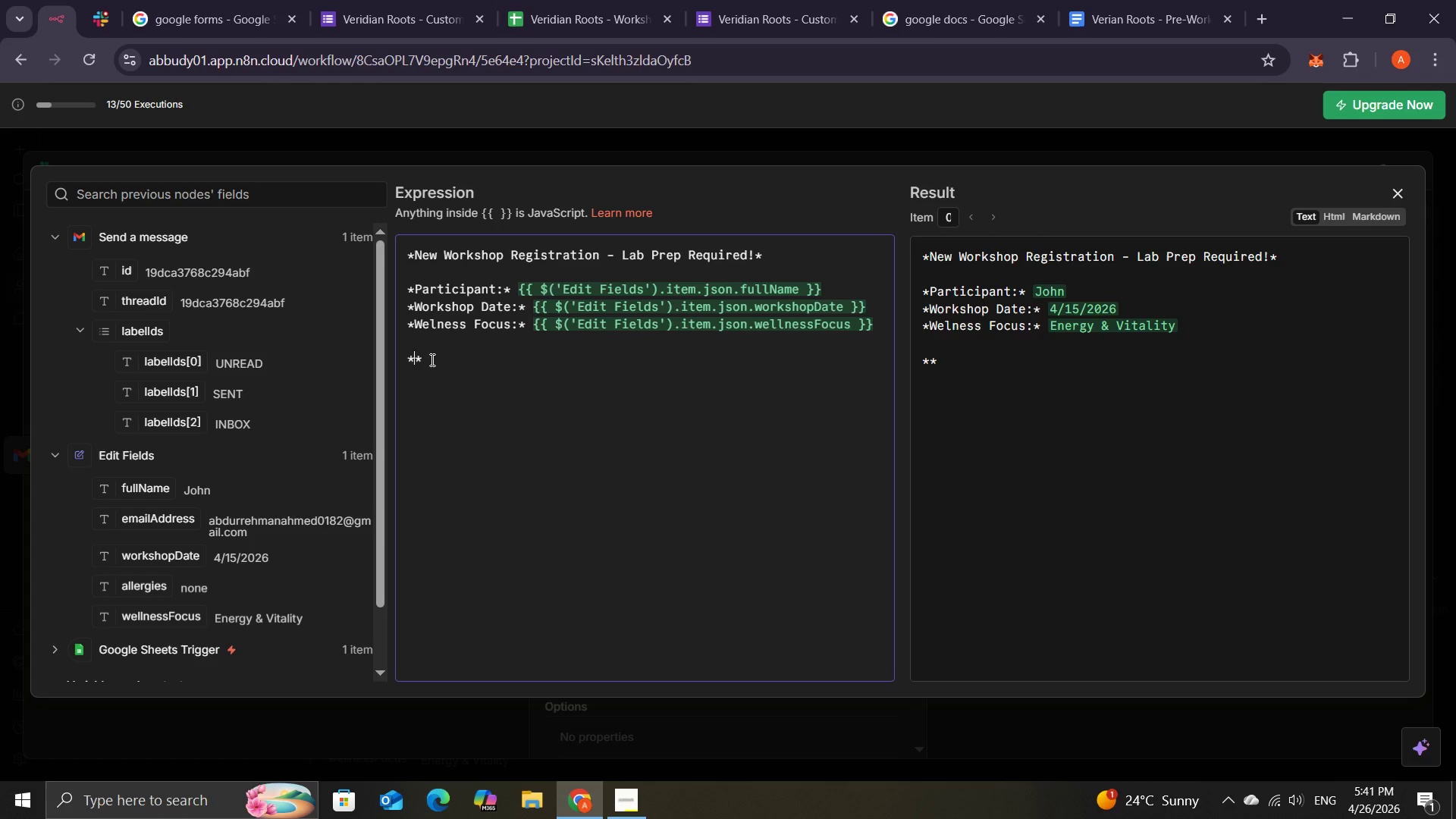 
type(Allergies & Health Notes )
 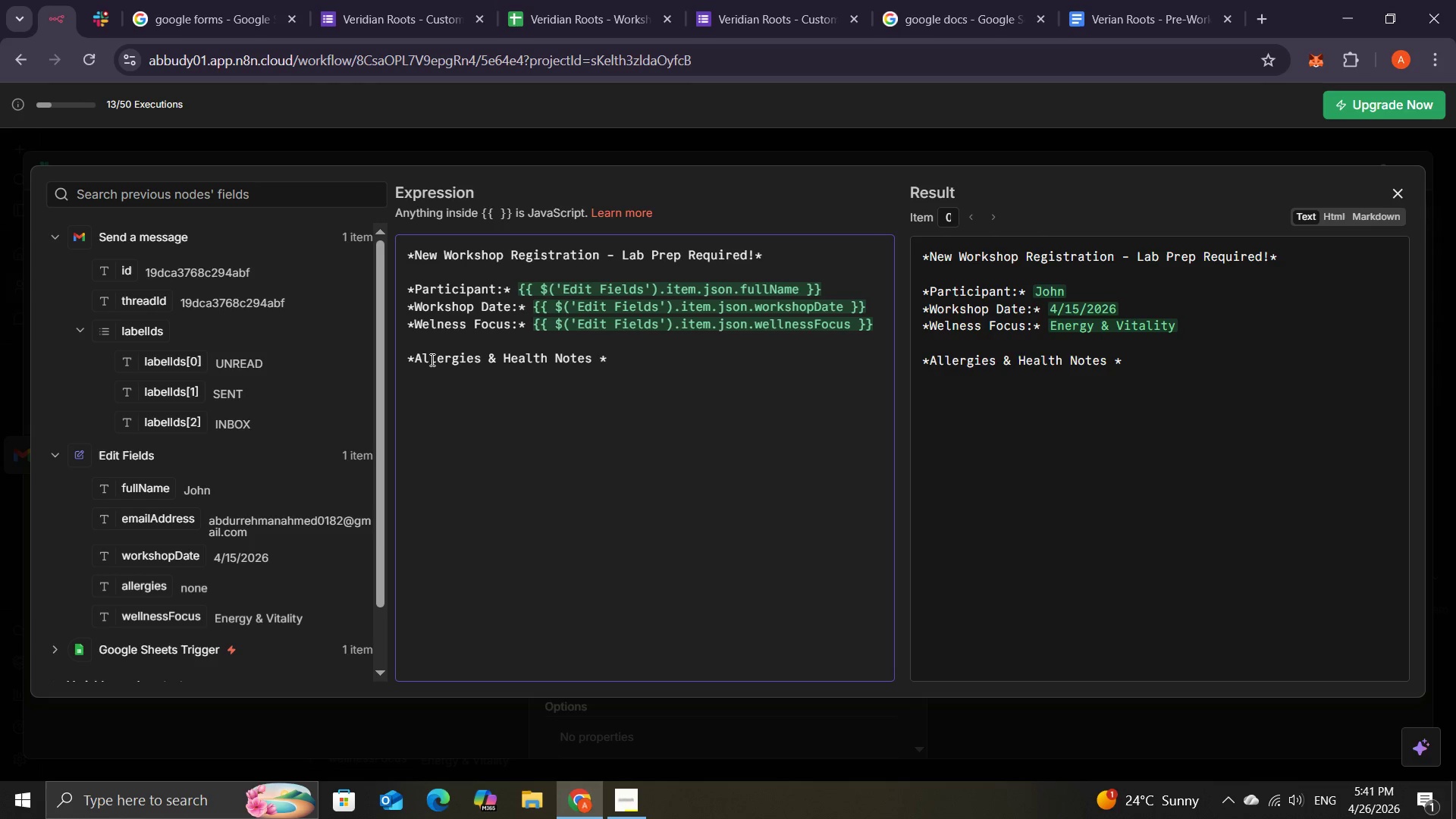 
key(Backspace)
 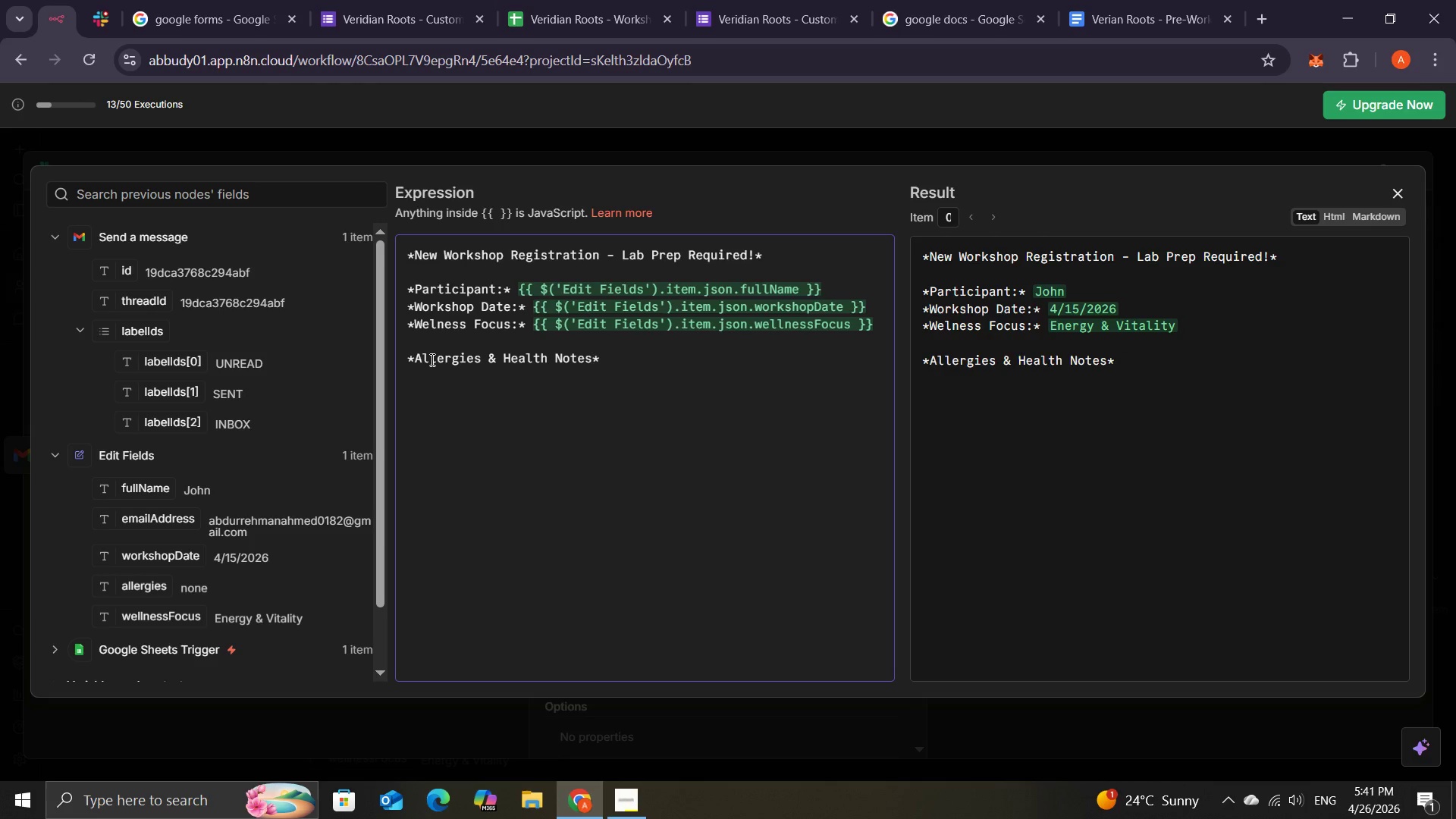 
key(Shift+Semicolon)
 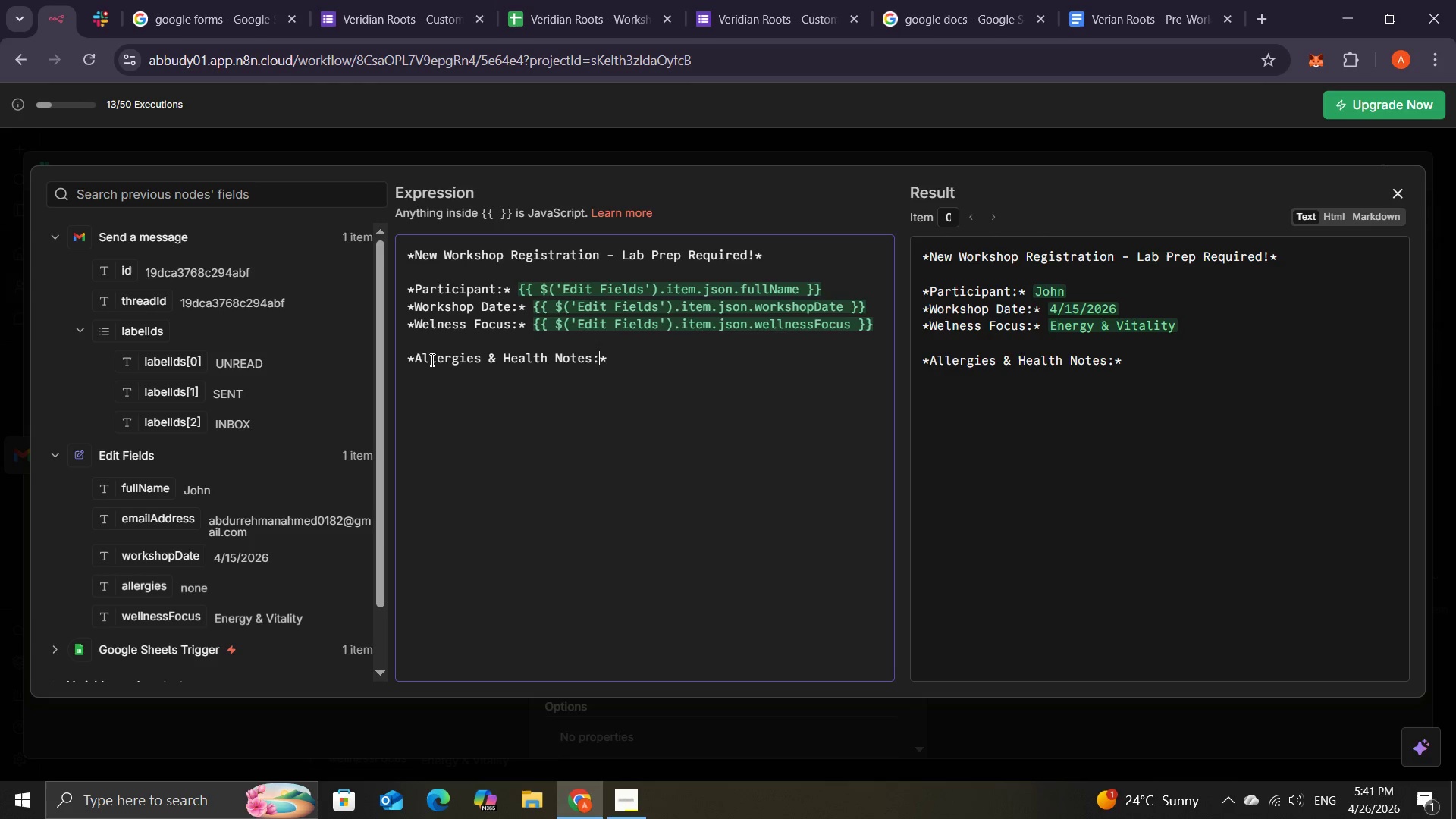 
key(Space)
 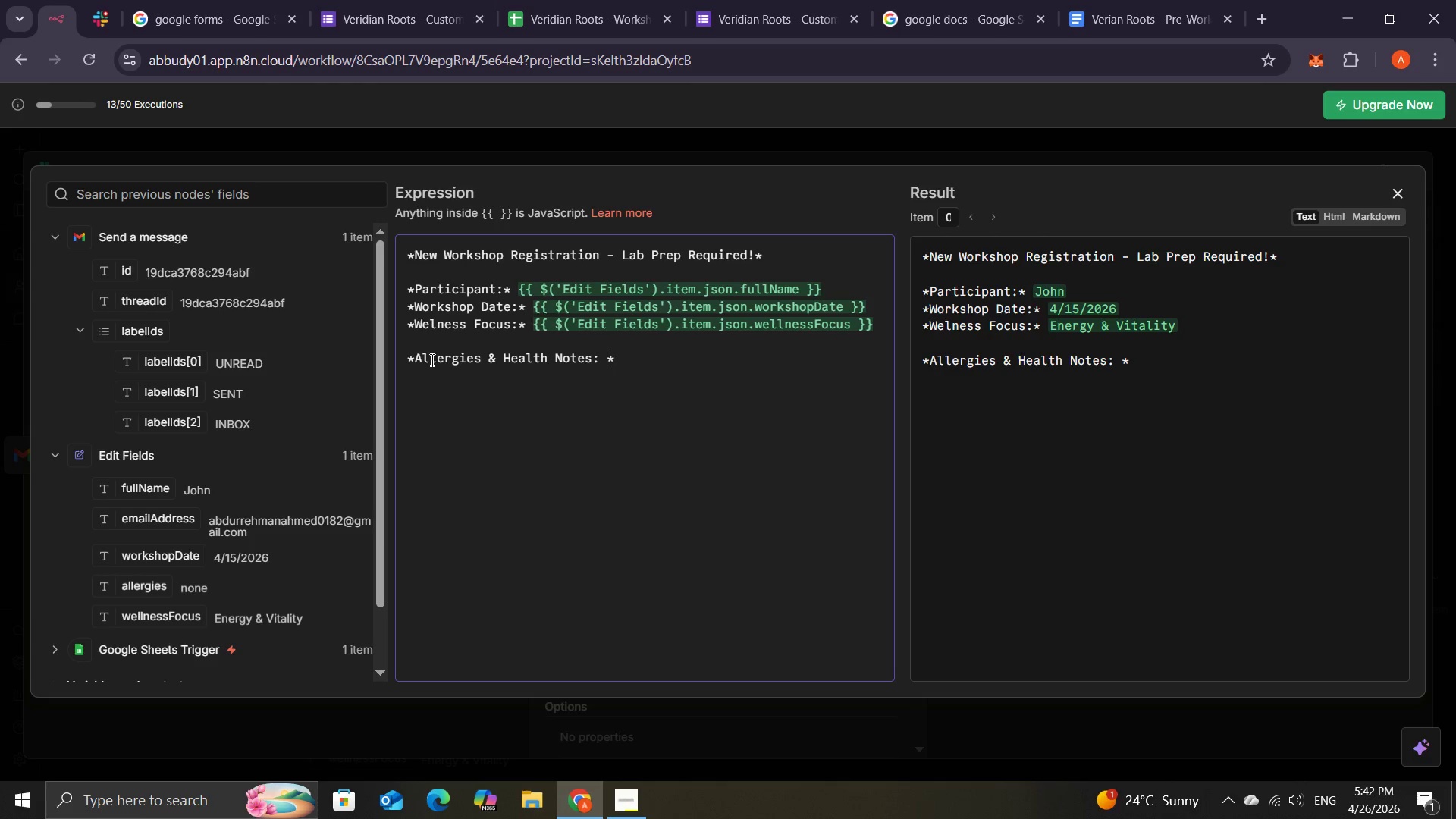 
wait(5.77)
 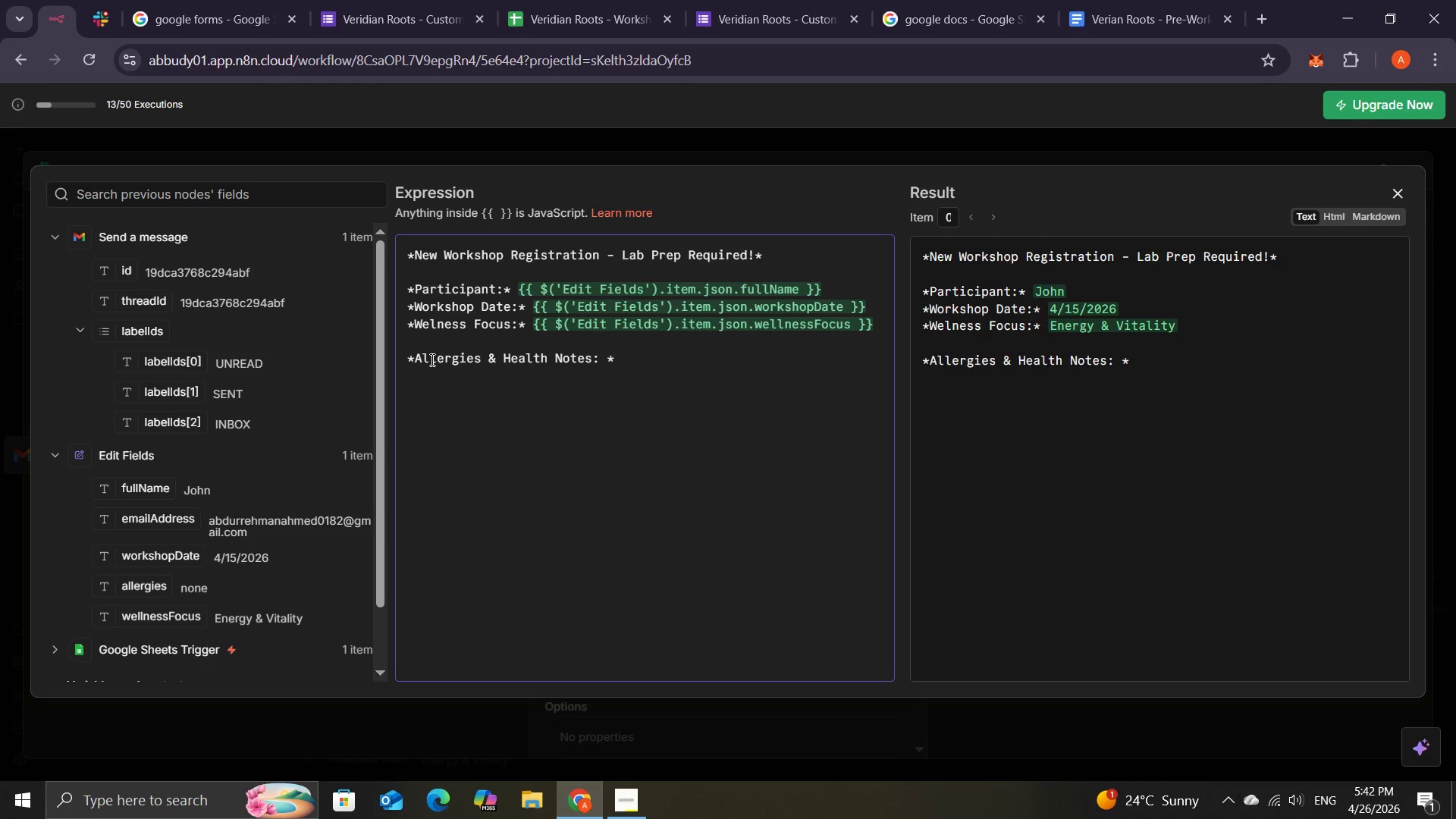 
key(Backspace)
 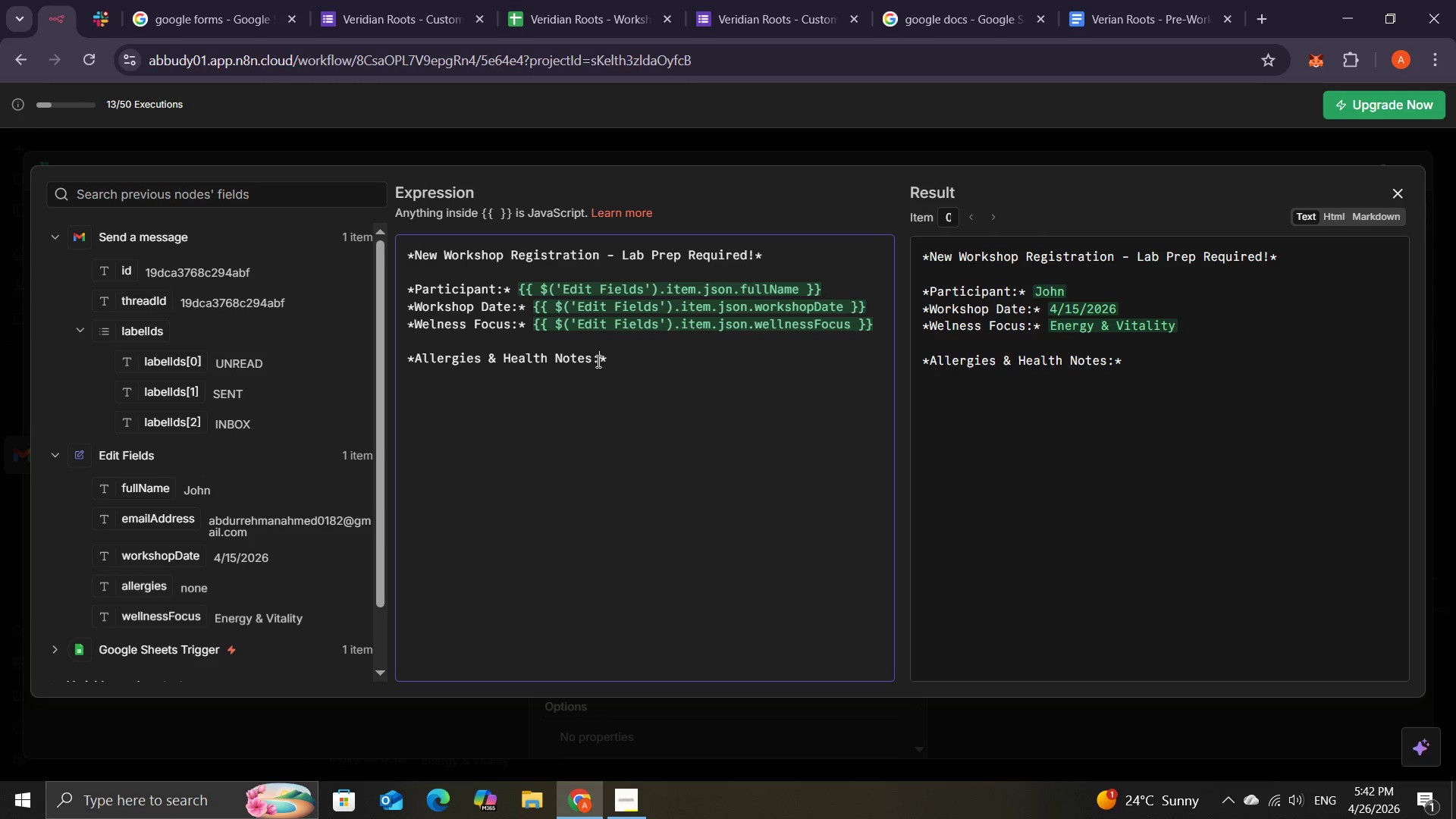 
left_click([616, 359])
 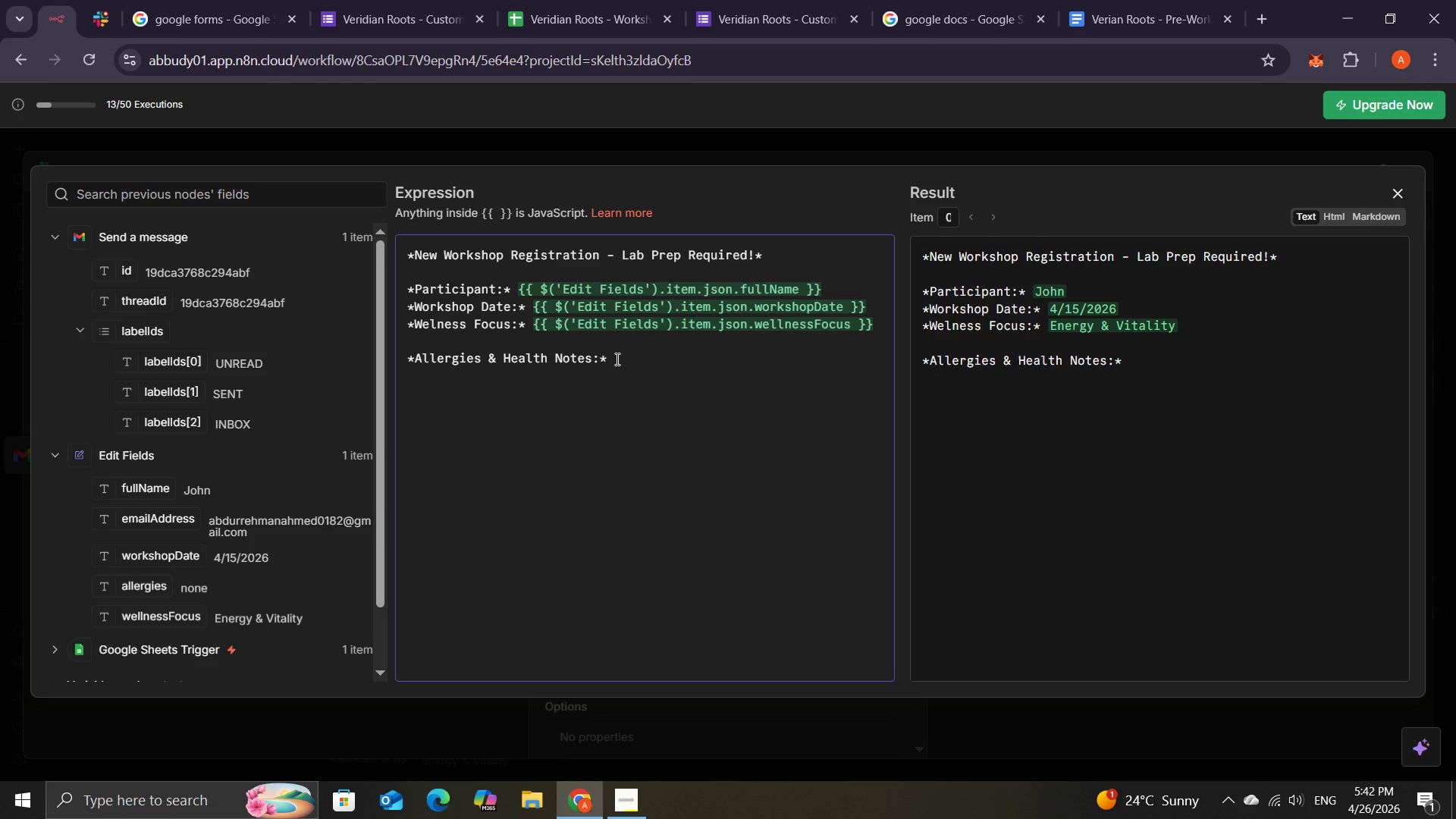 
wait(6.7)
 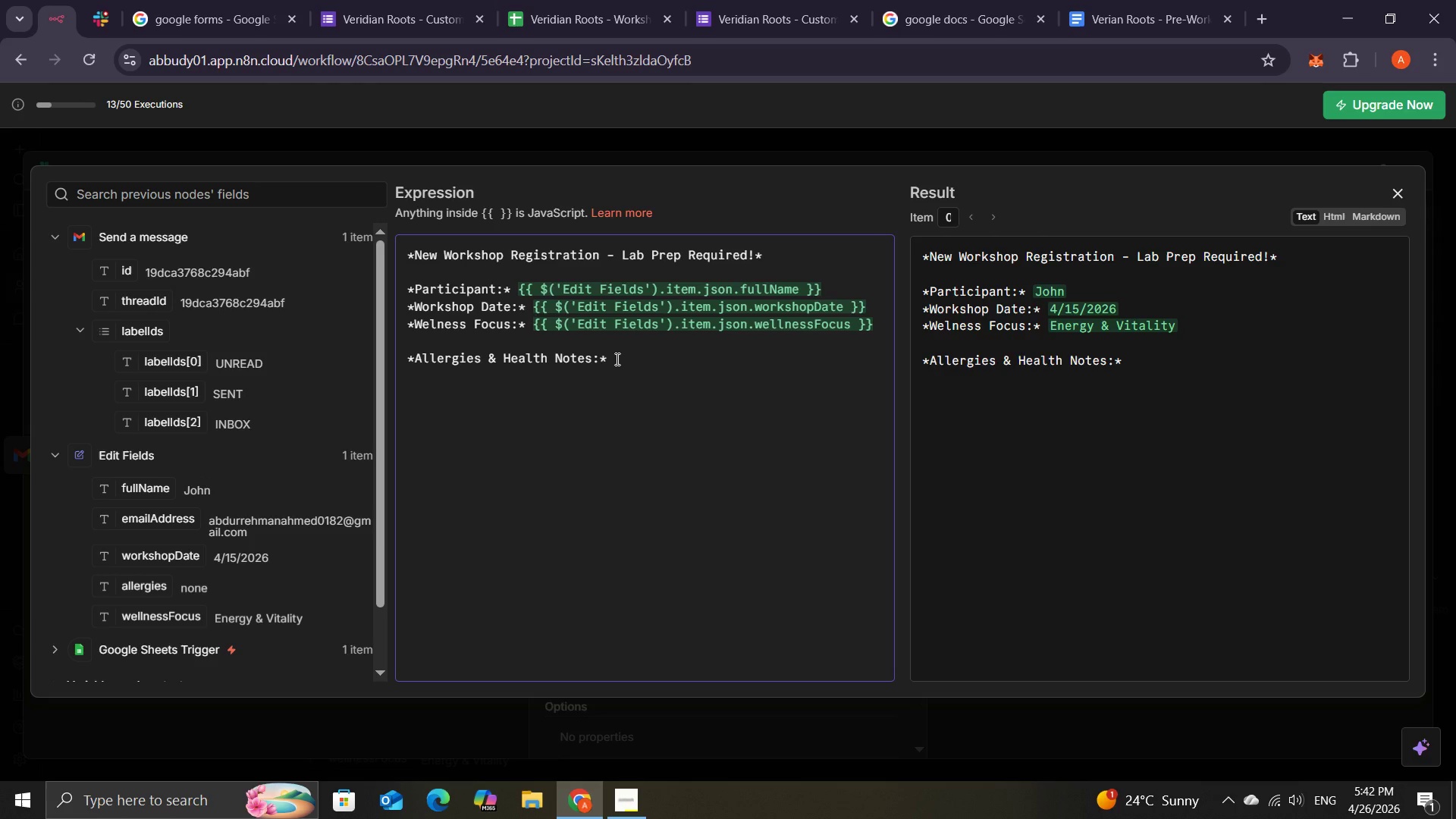 
left_click([142, 582])
 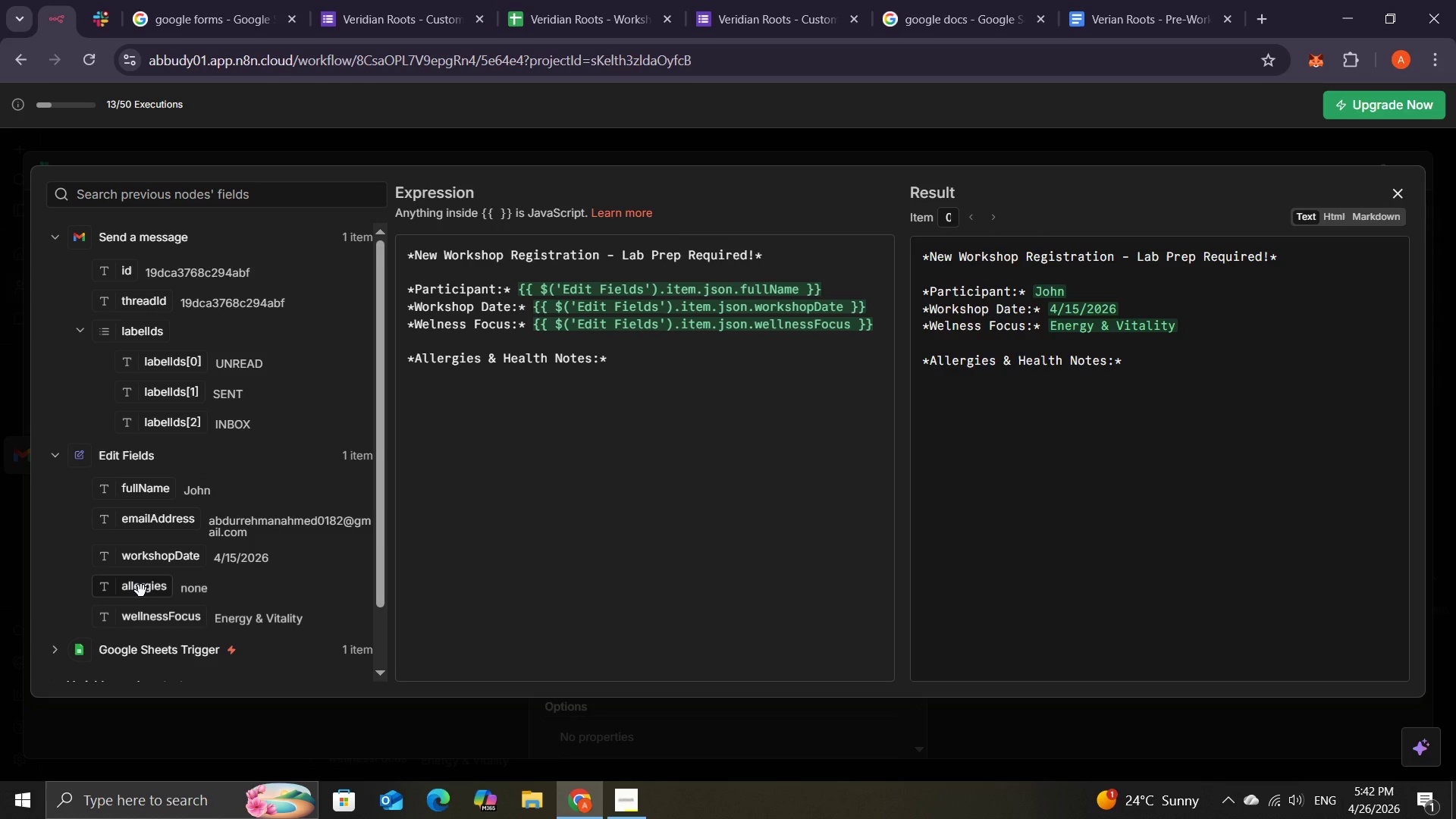 
left_click_drag(start_coordinate=[141, 591], to_coordinate=[635, 353])
 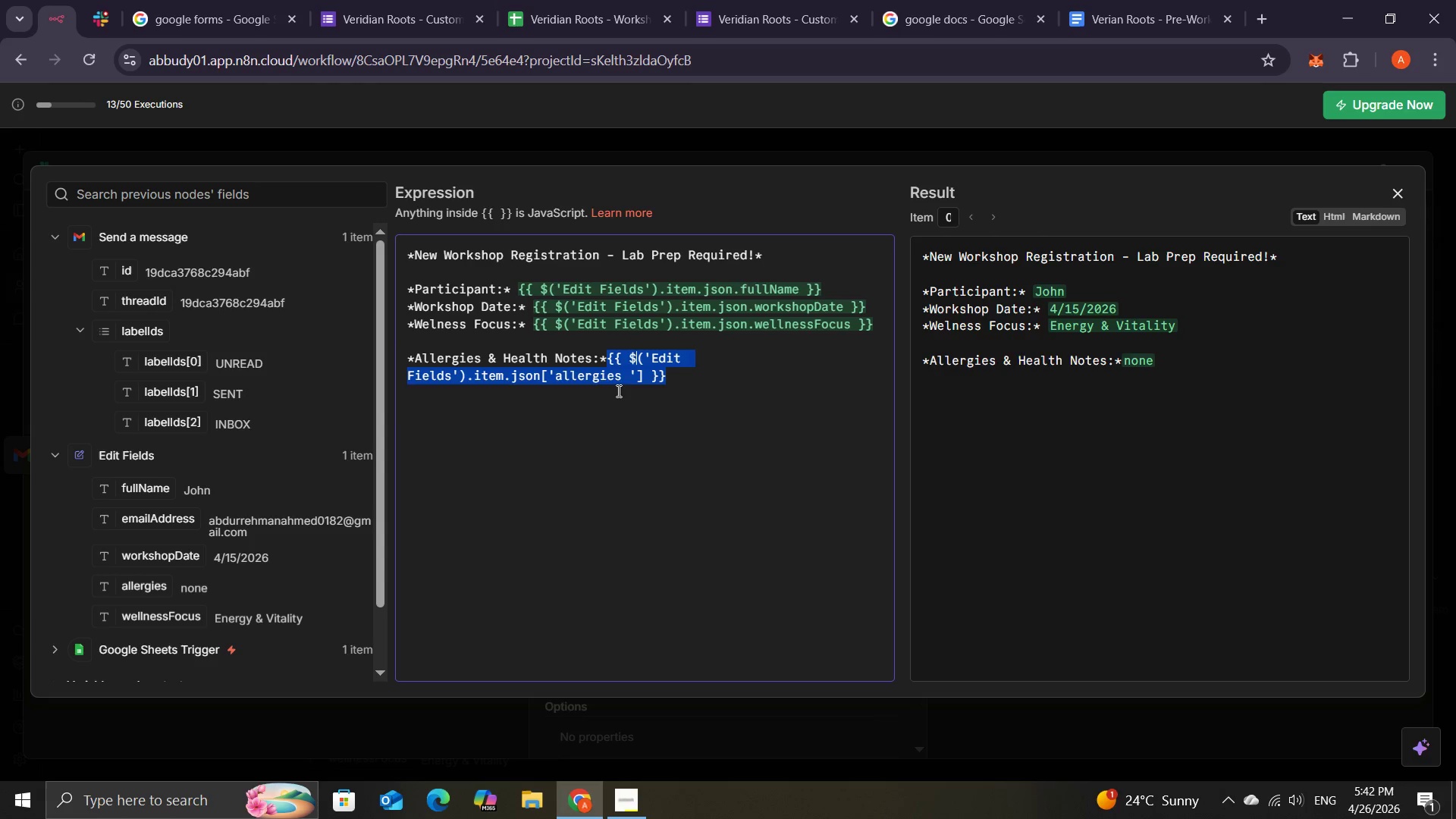 
left_click([610, 407])
 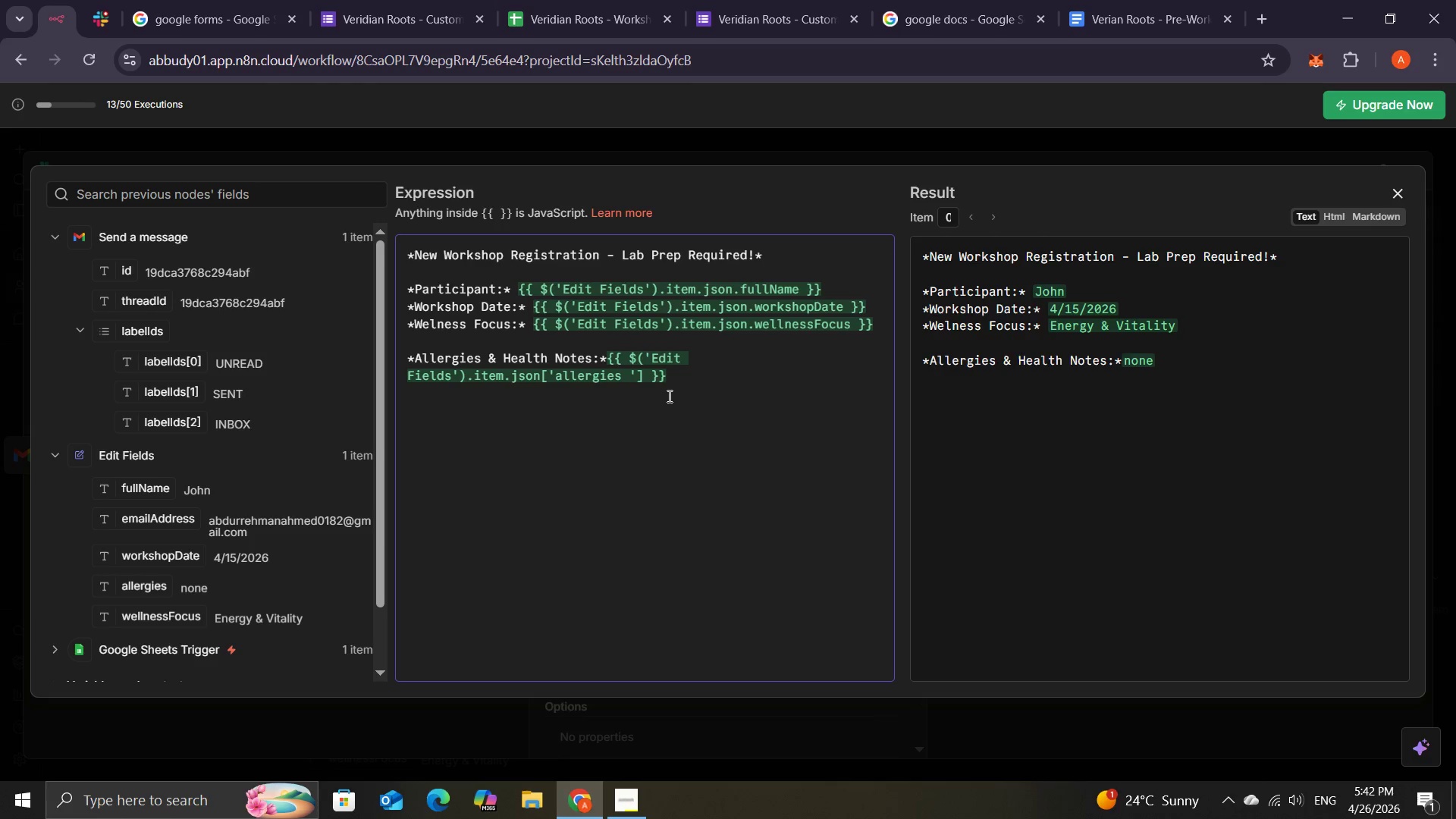 
key(Enter)
 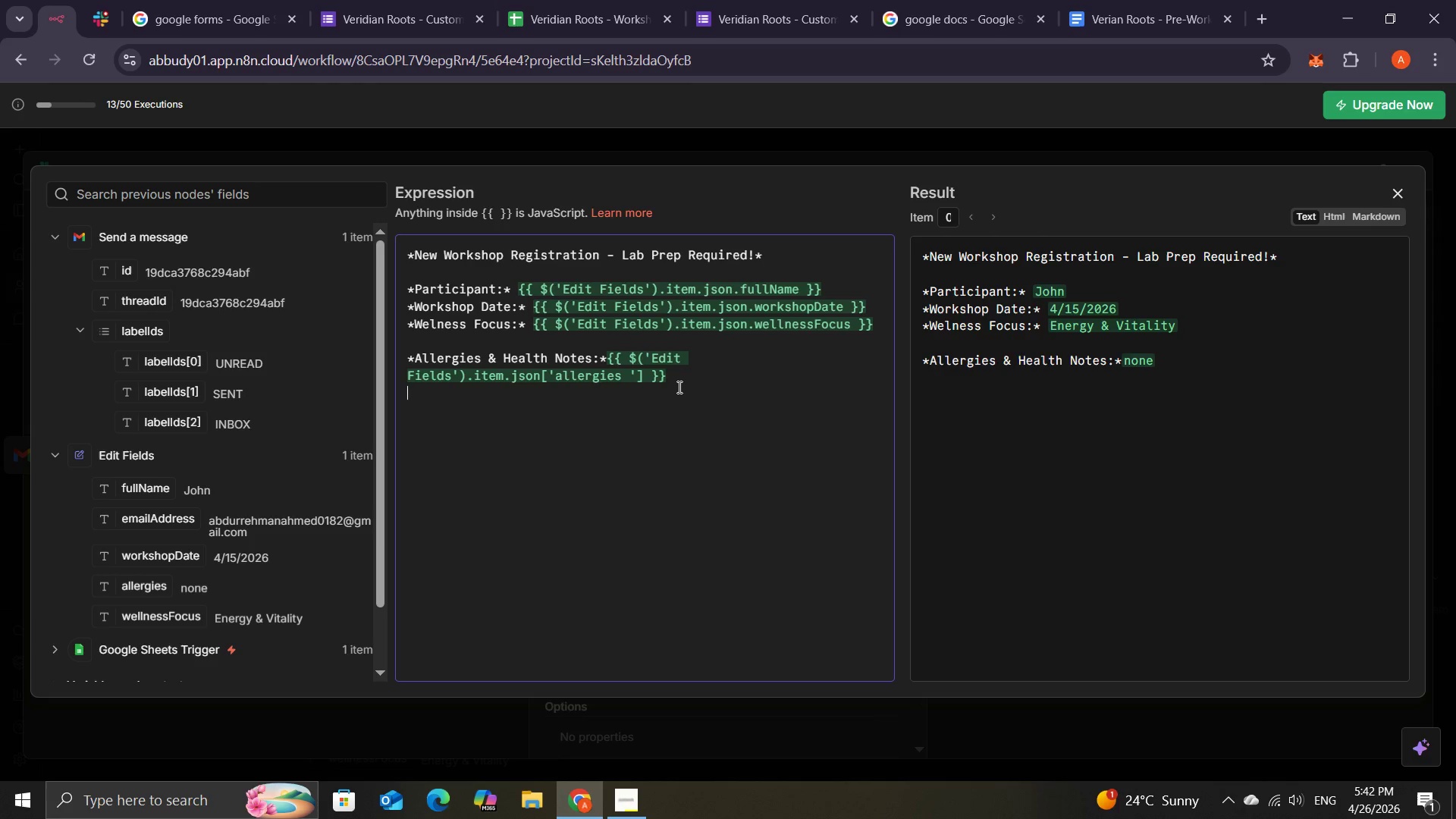 
key(Enter)
 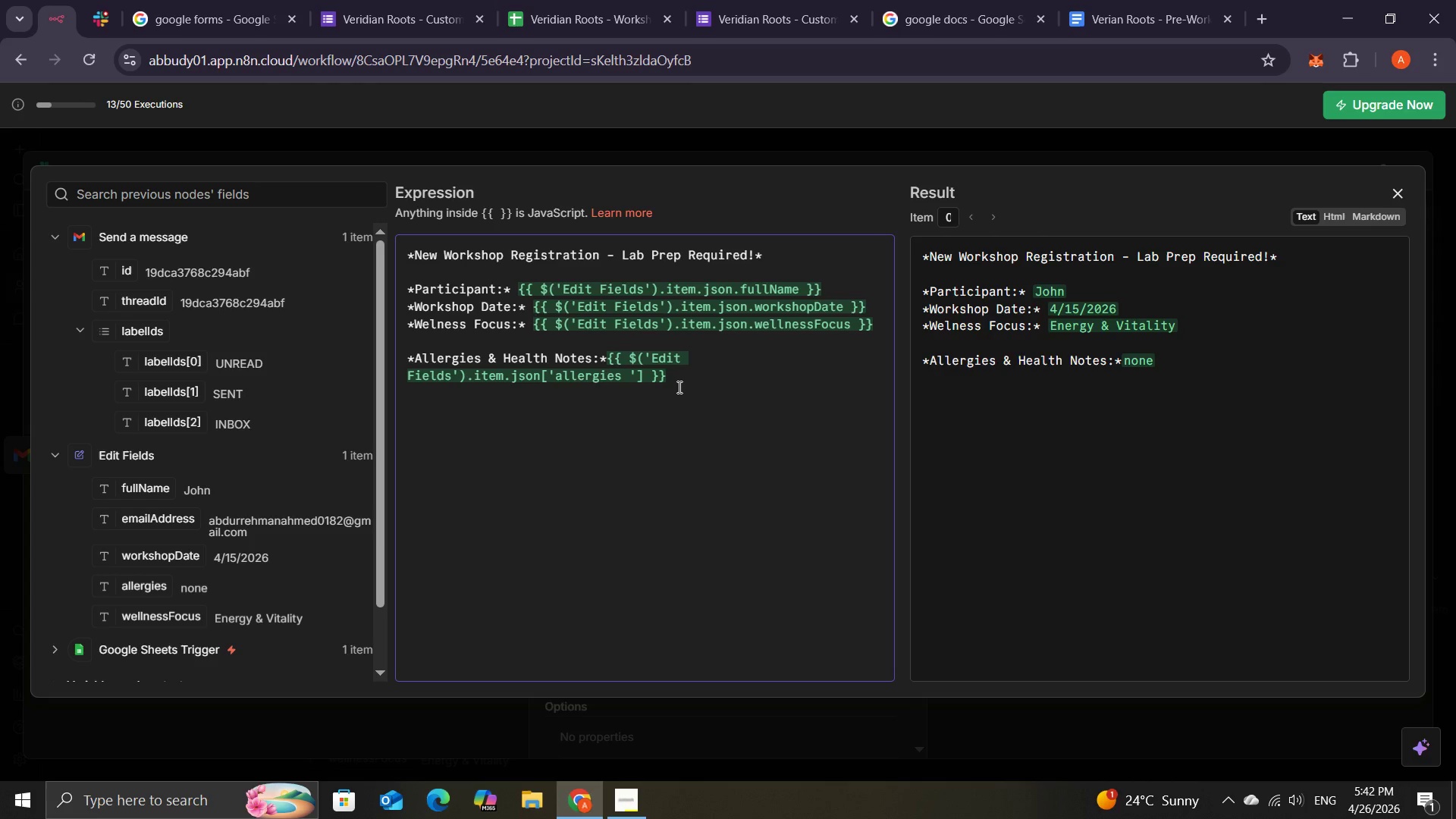 
type(Please review the allow )
 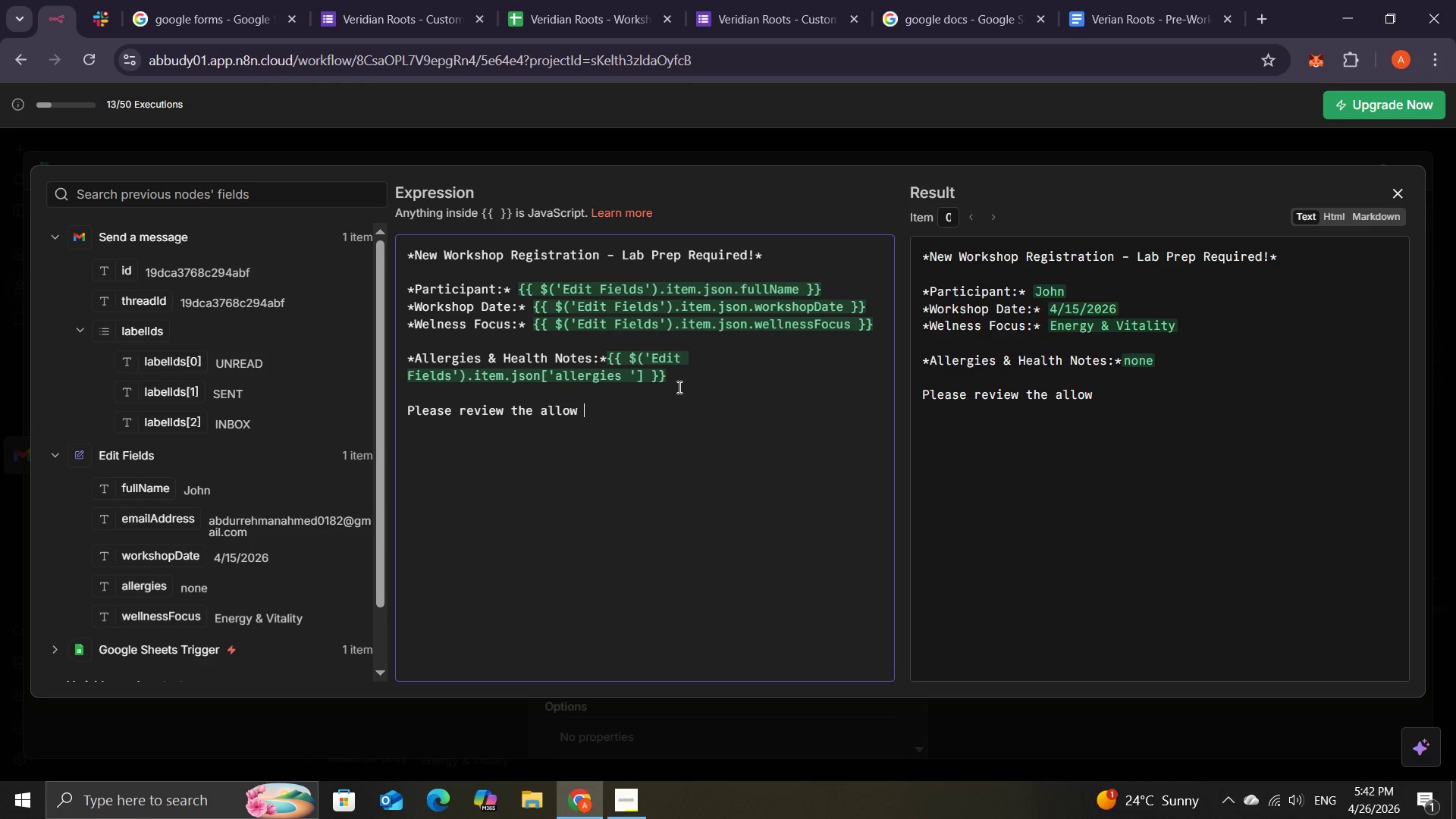 
wait(6.16)
 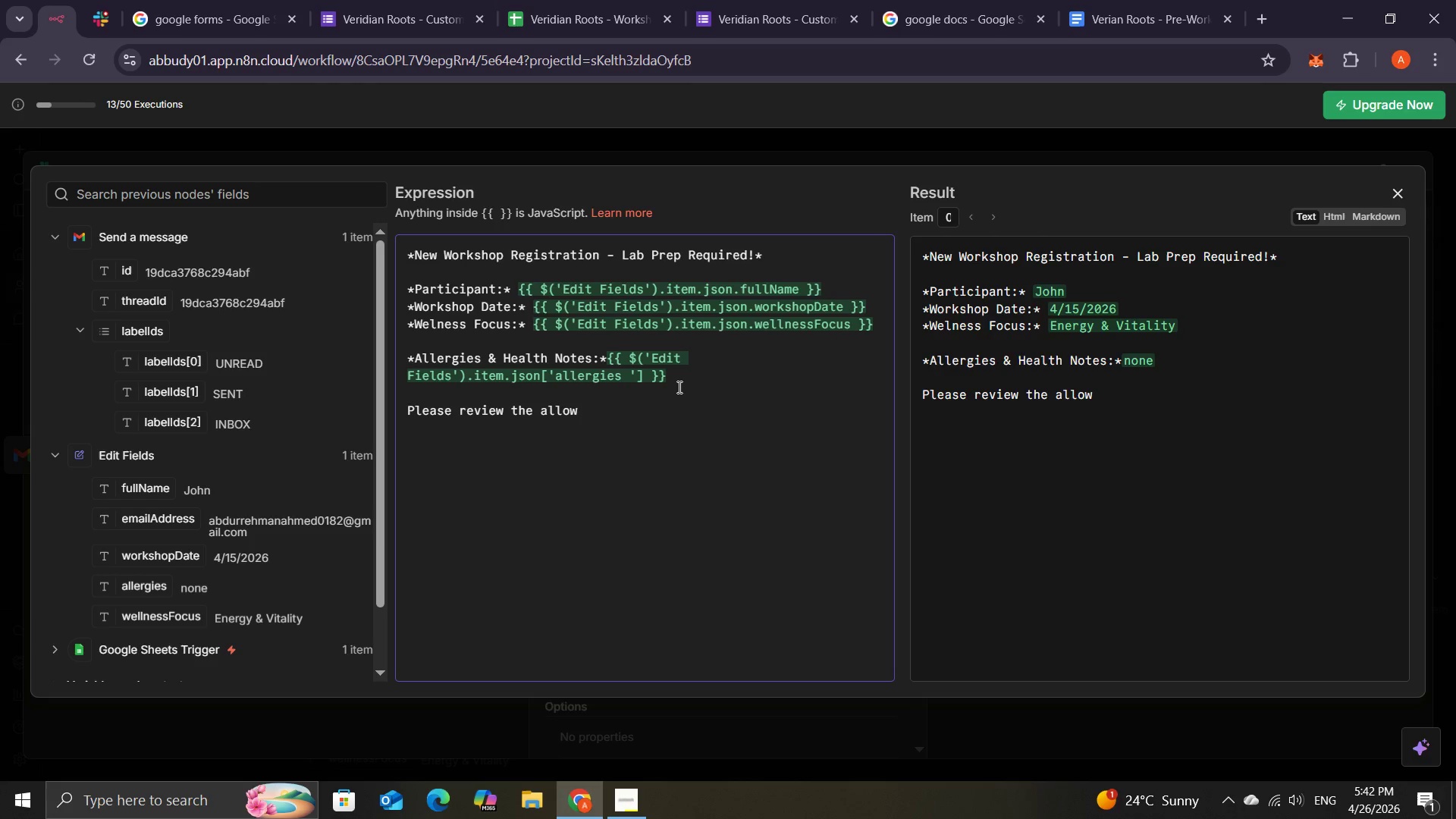 
key(Backspace)
key(Backspace)
key(Backspace)
key(Backspace)
key(Backspace)
key(Backspace)
type(all)
 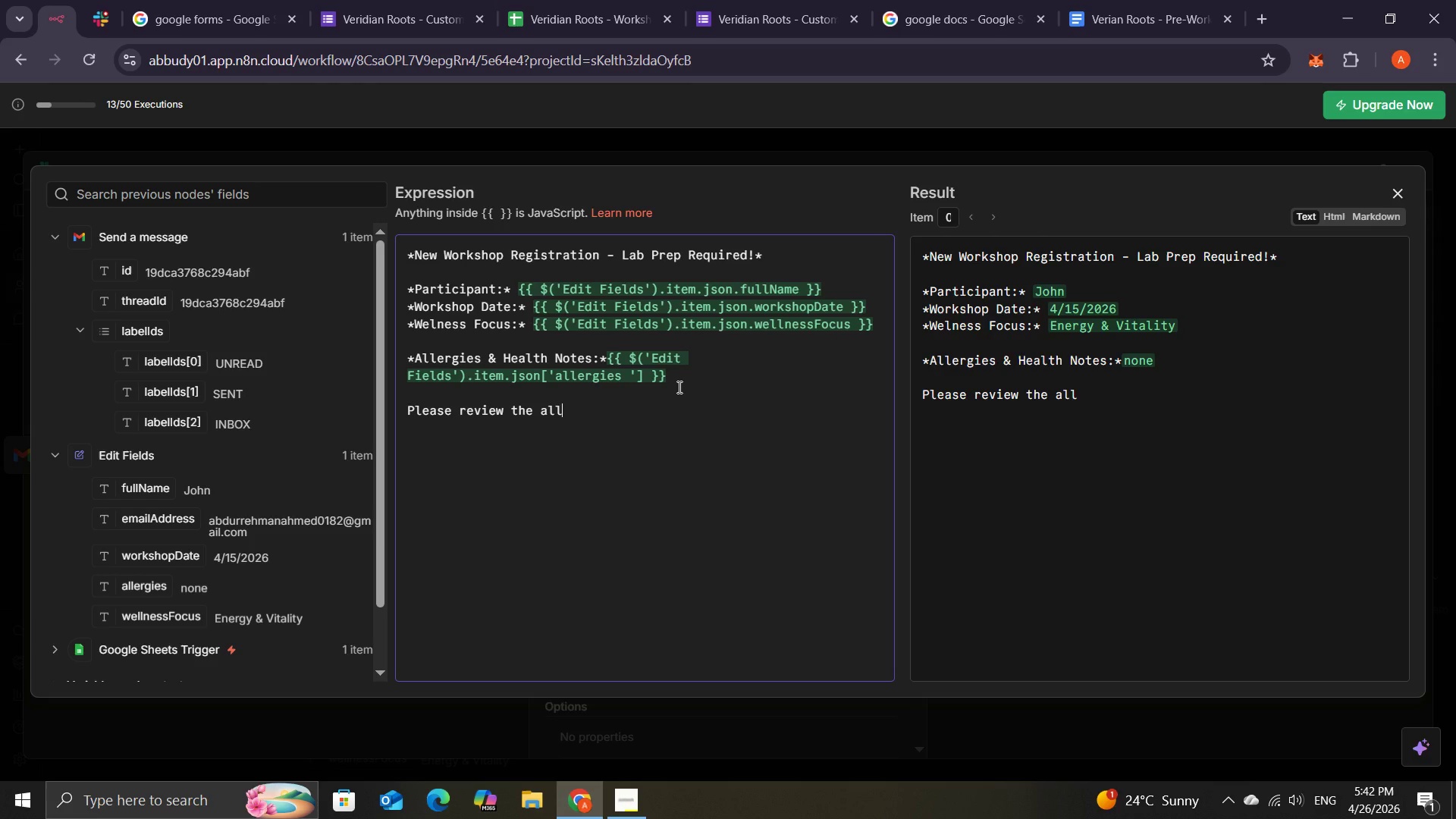 
type(ergy )
 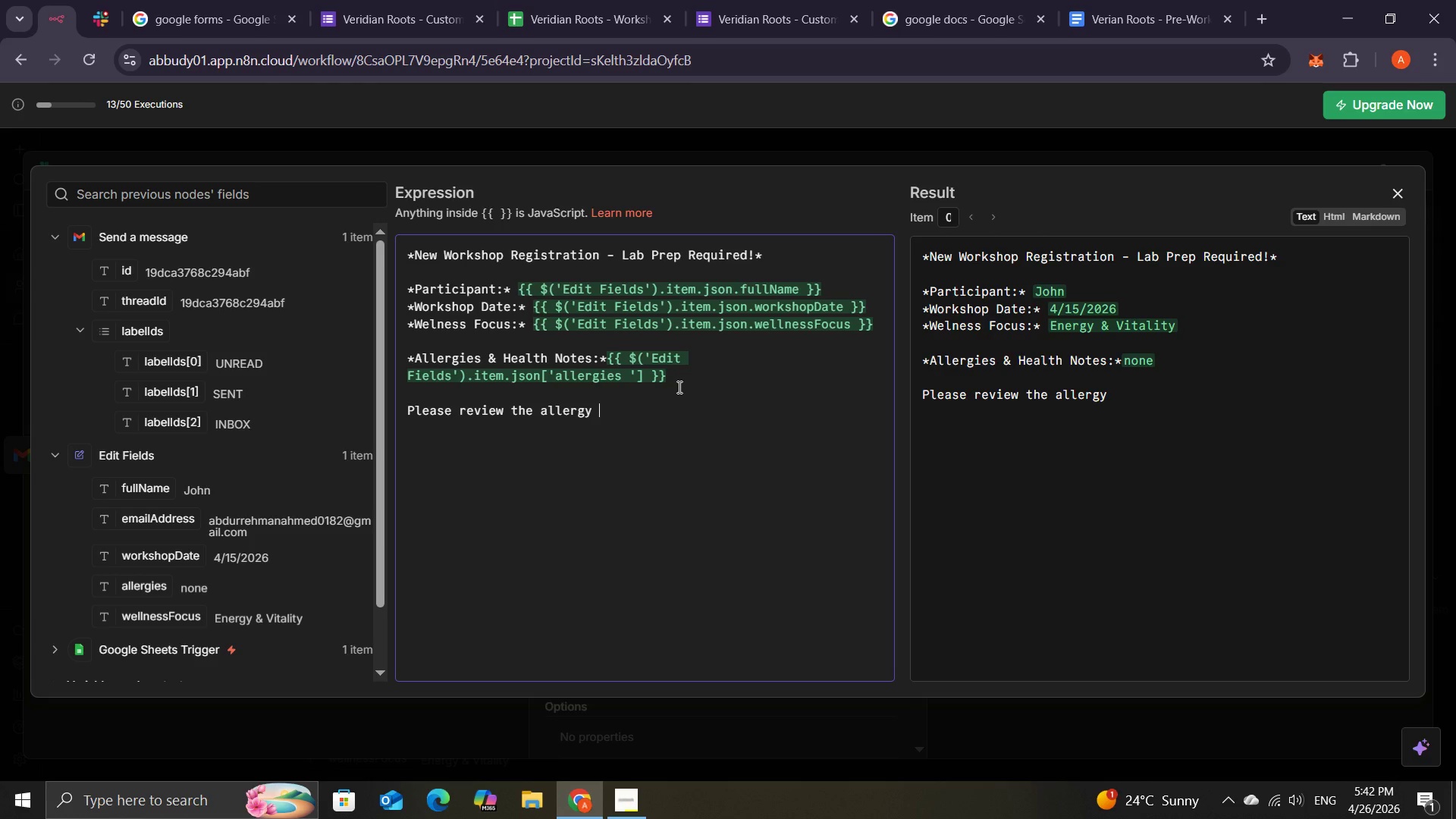 
type(information )
 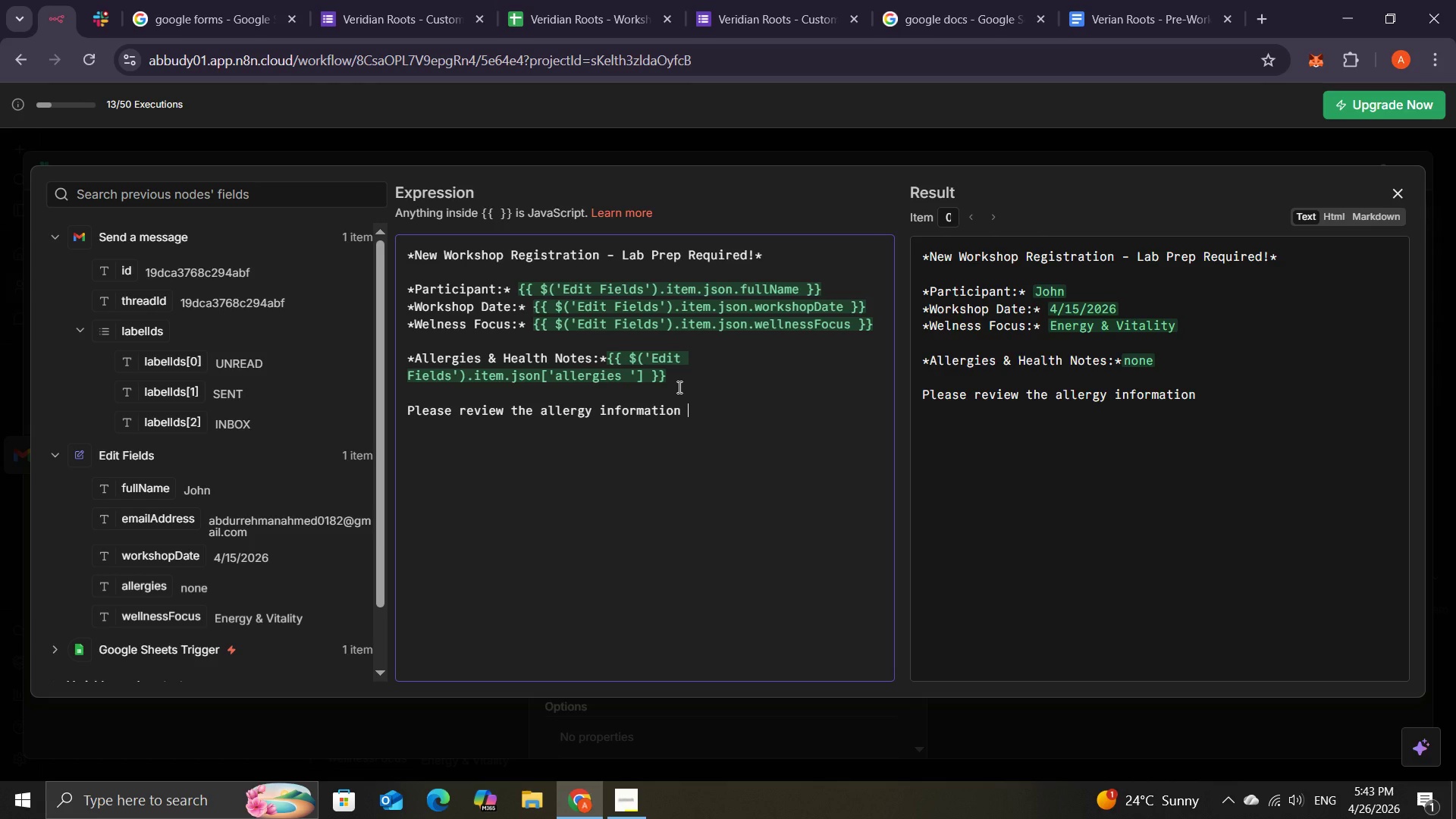 
type(above and )
 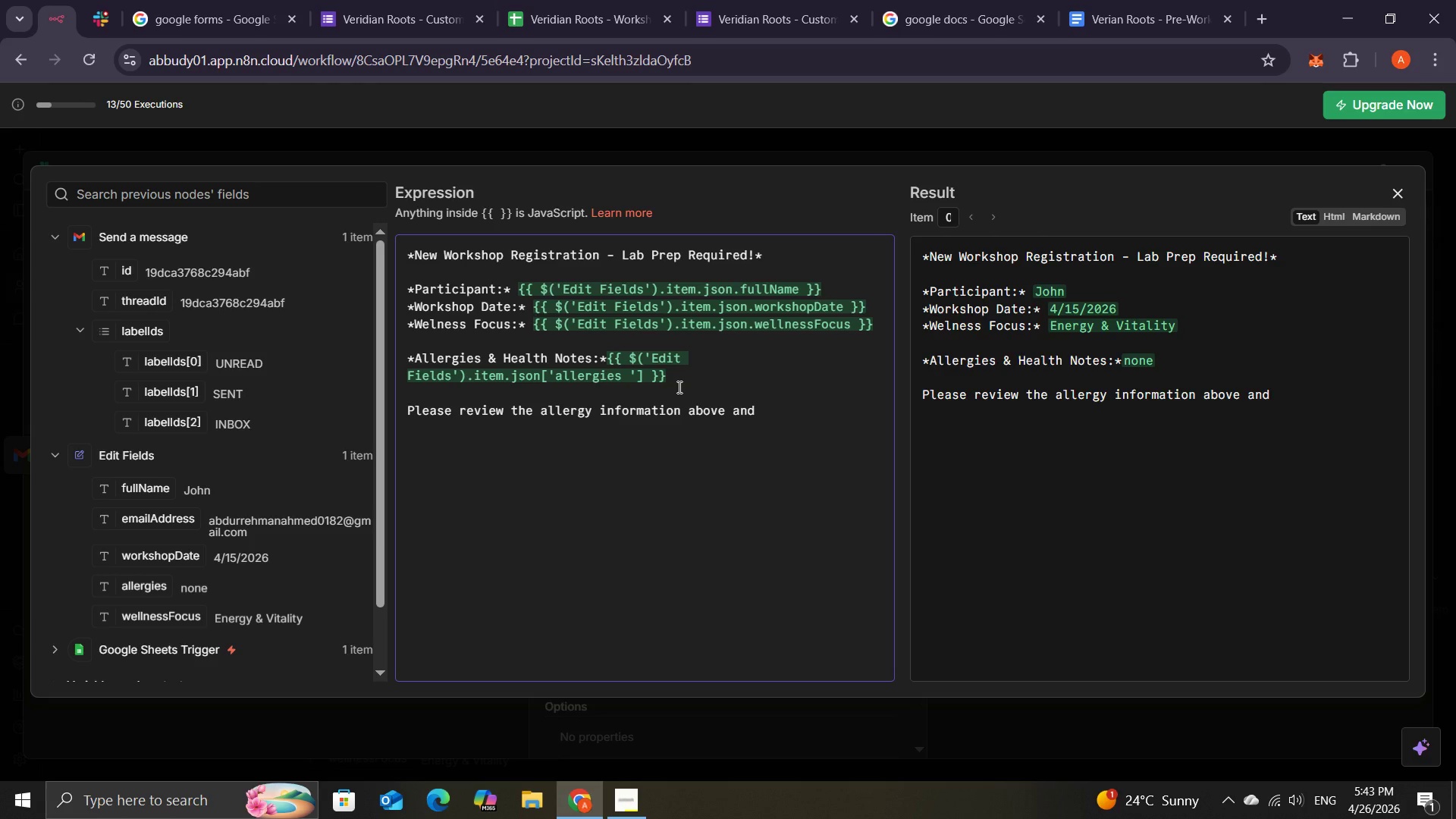 
wait(9.12)
 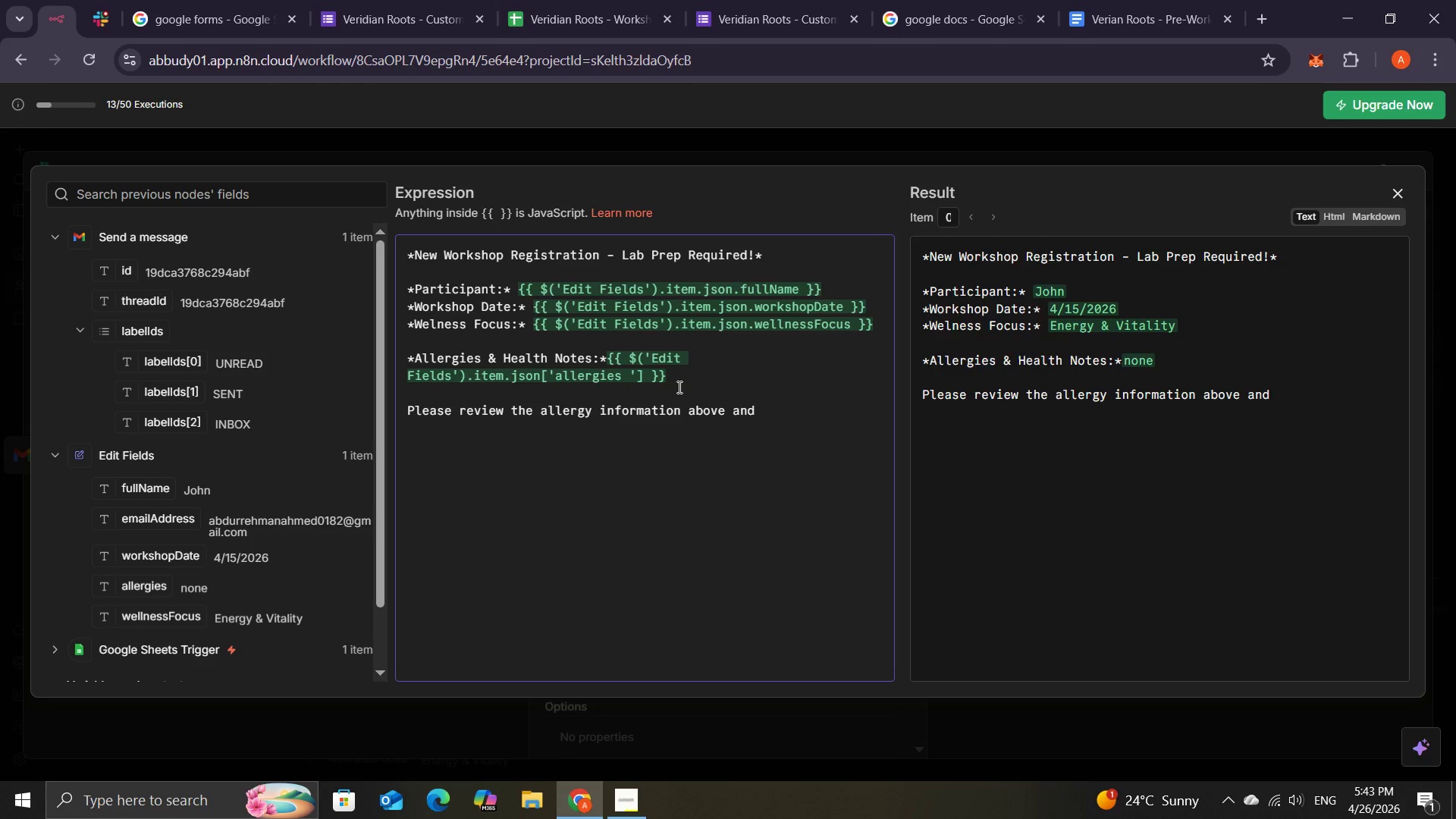 
type(prepare the lab )
 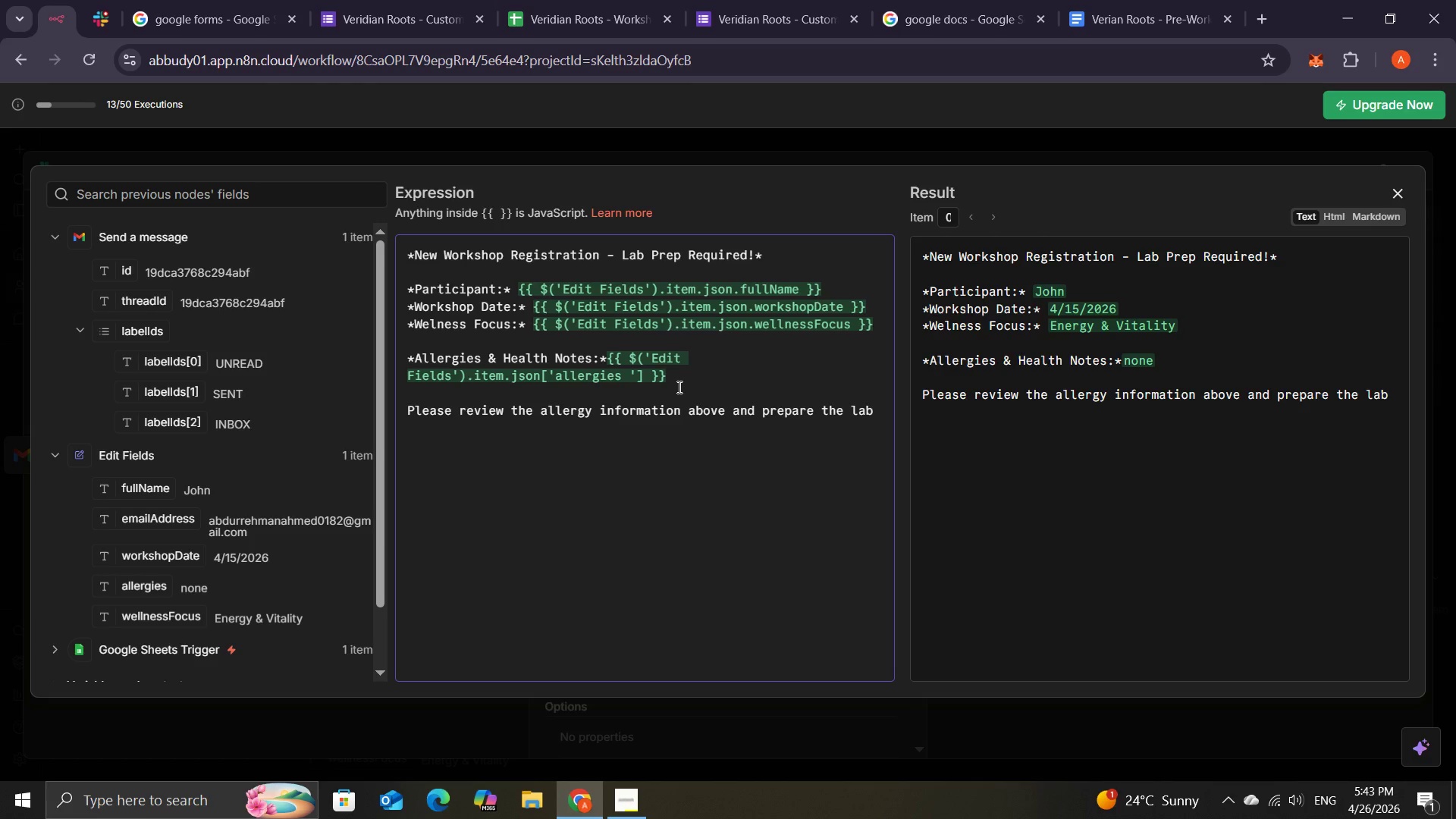 
type(station )
 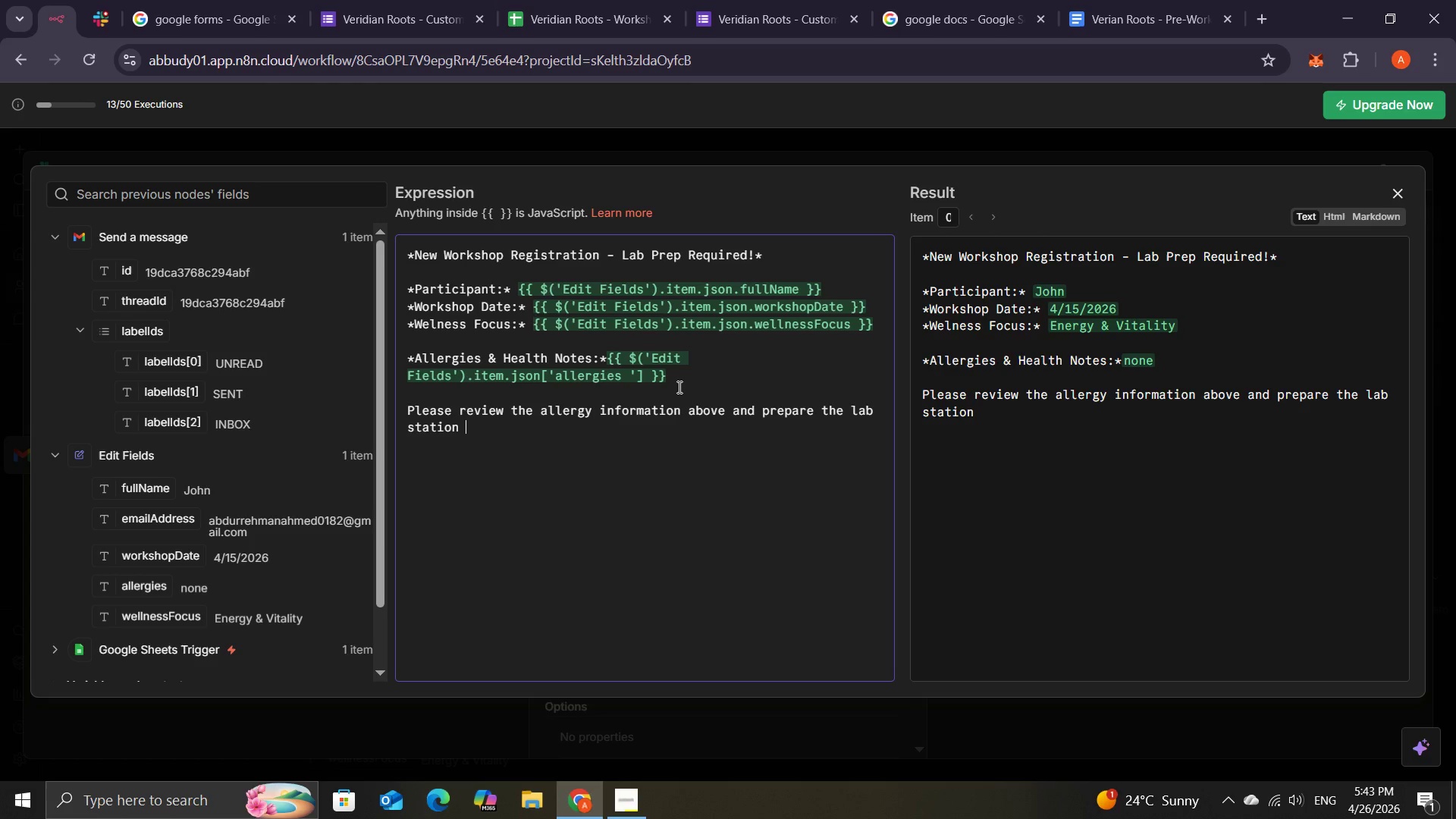 
type(accordingly )
 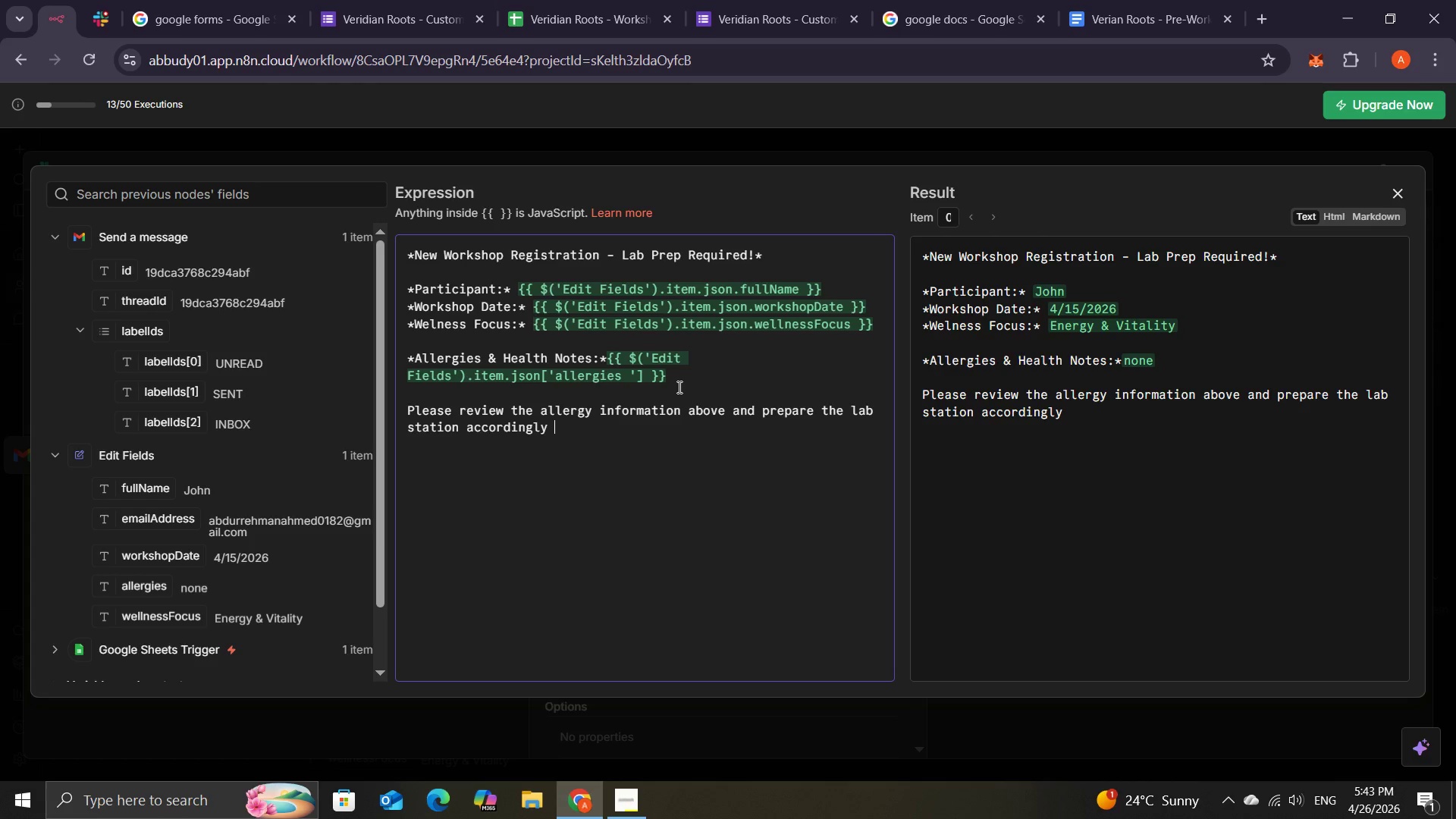 
wait(5.92)
 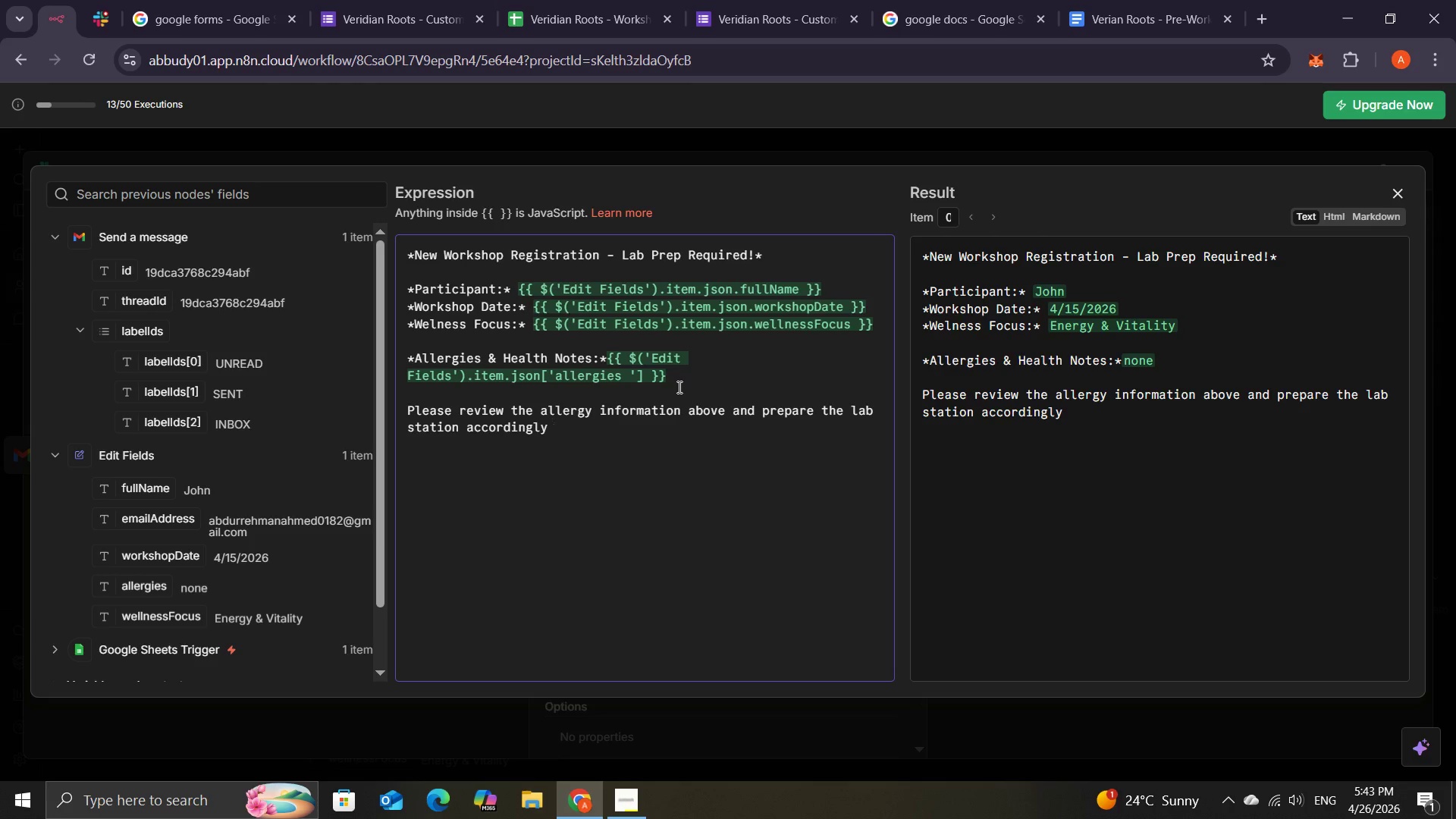 
type(before this )
 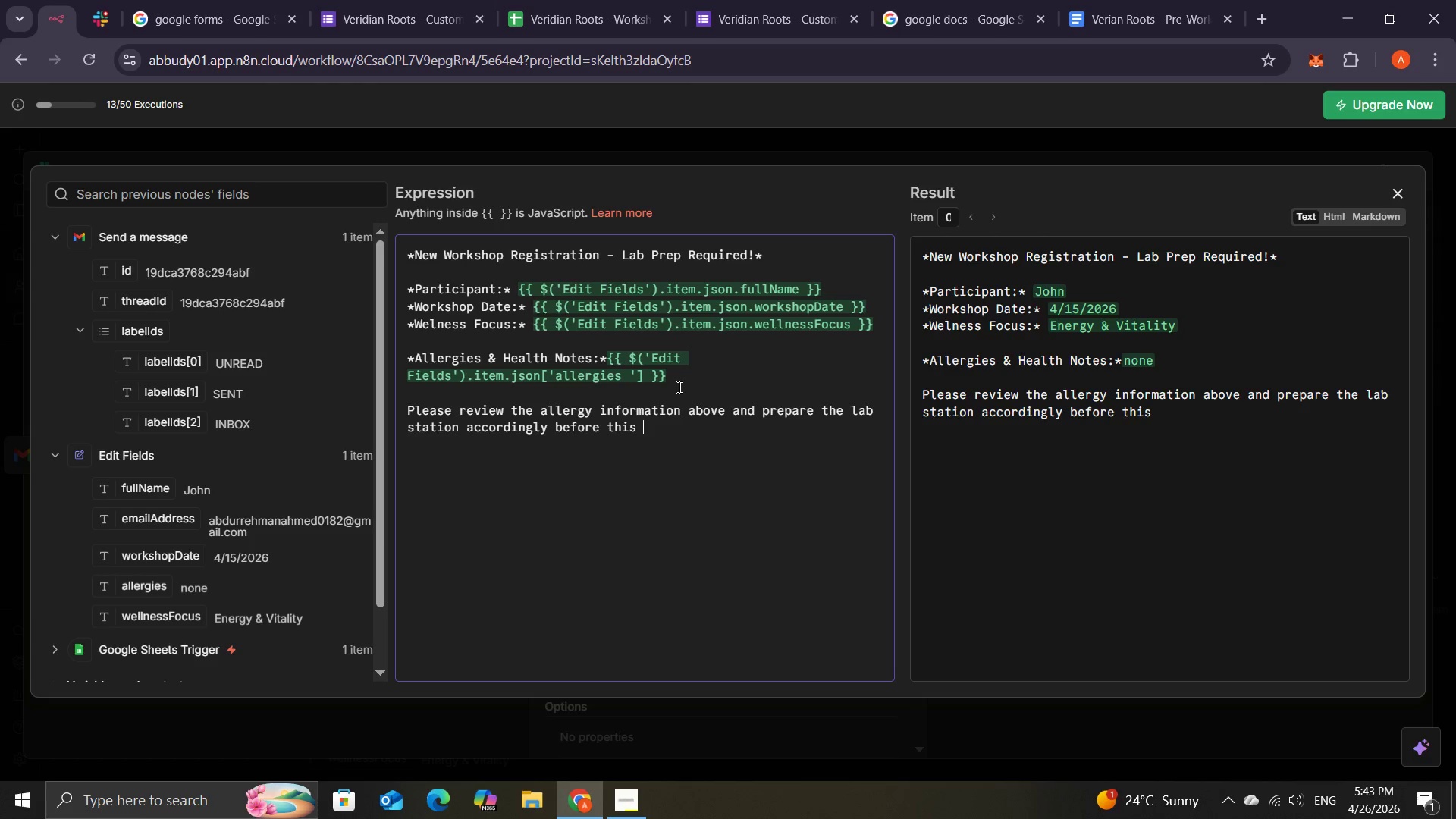 
type(participatioin )
 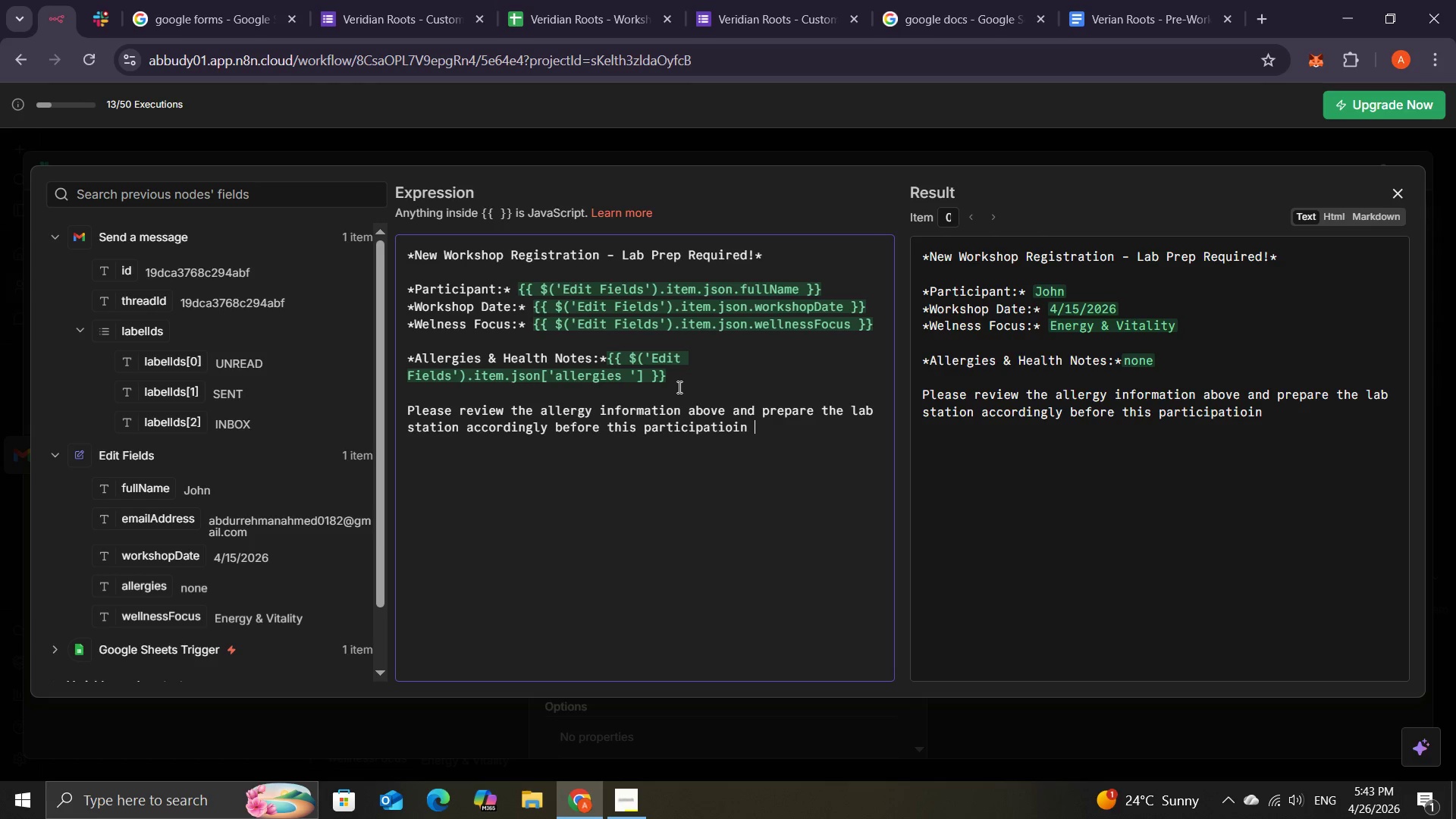 
wait(9.3)
 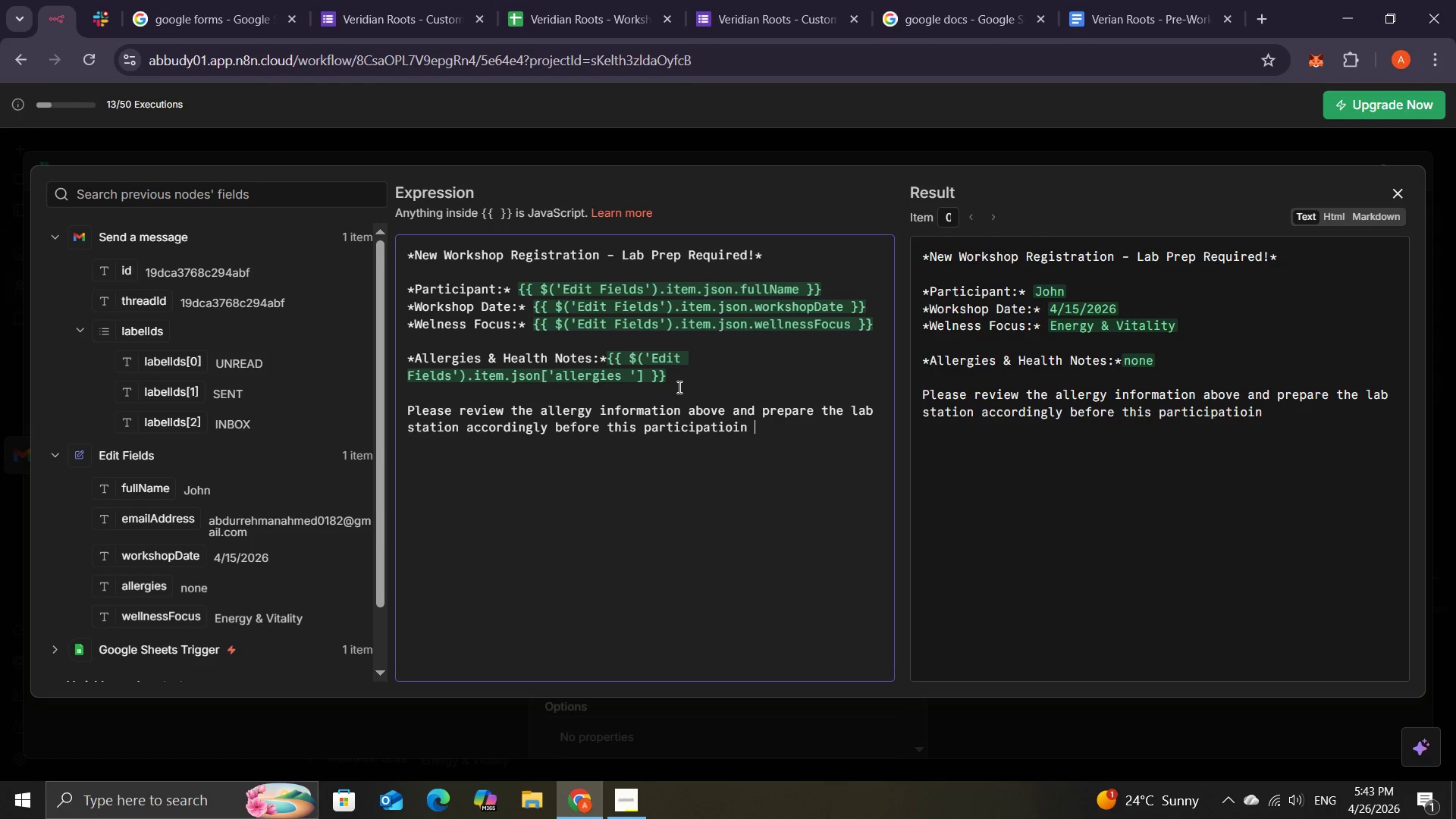 
key(Backspace)
 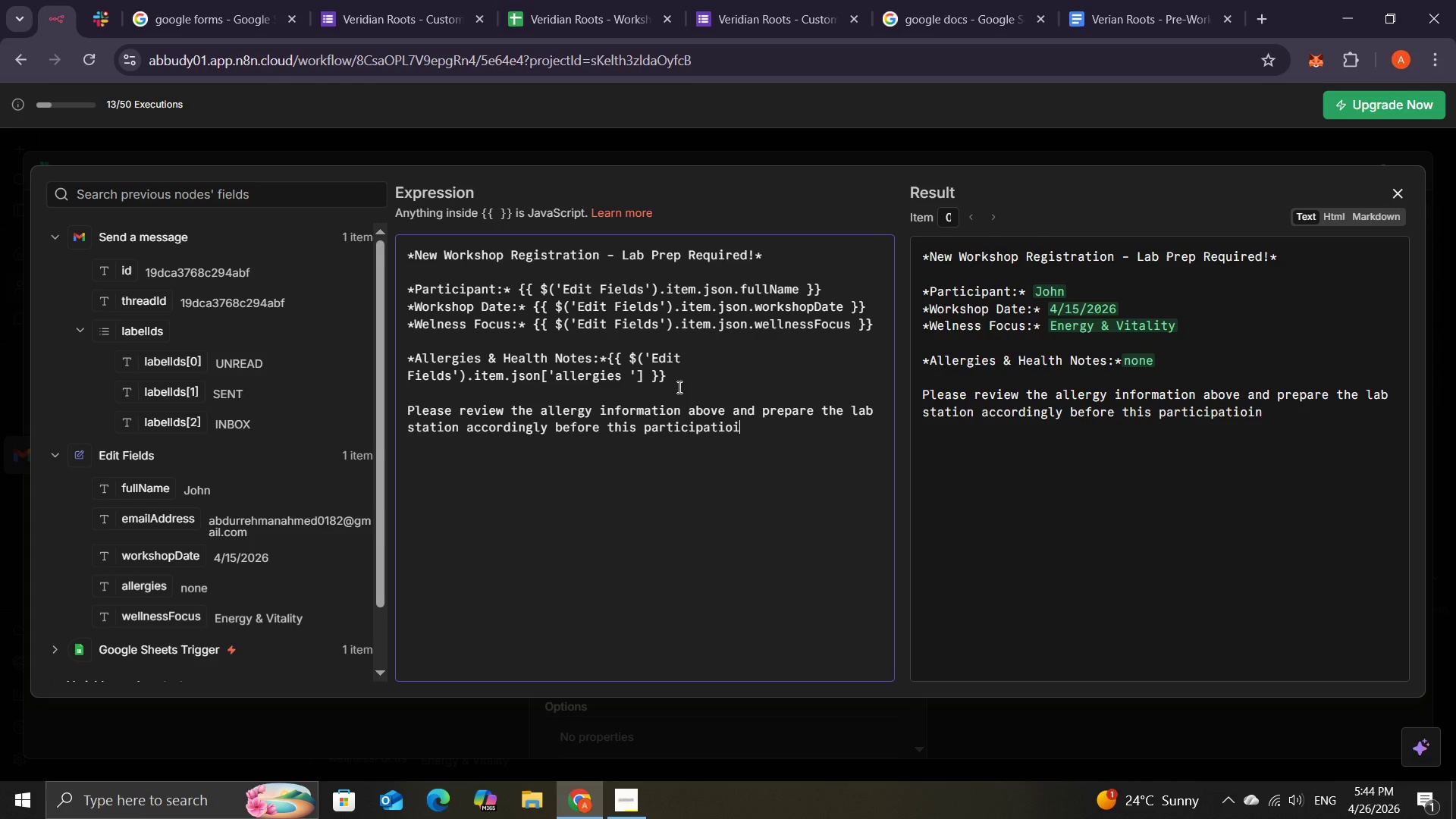 
key(Backspace)
 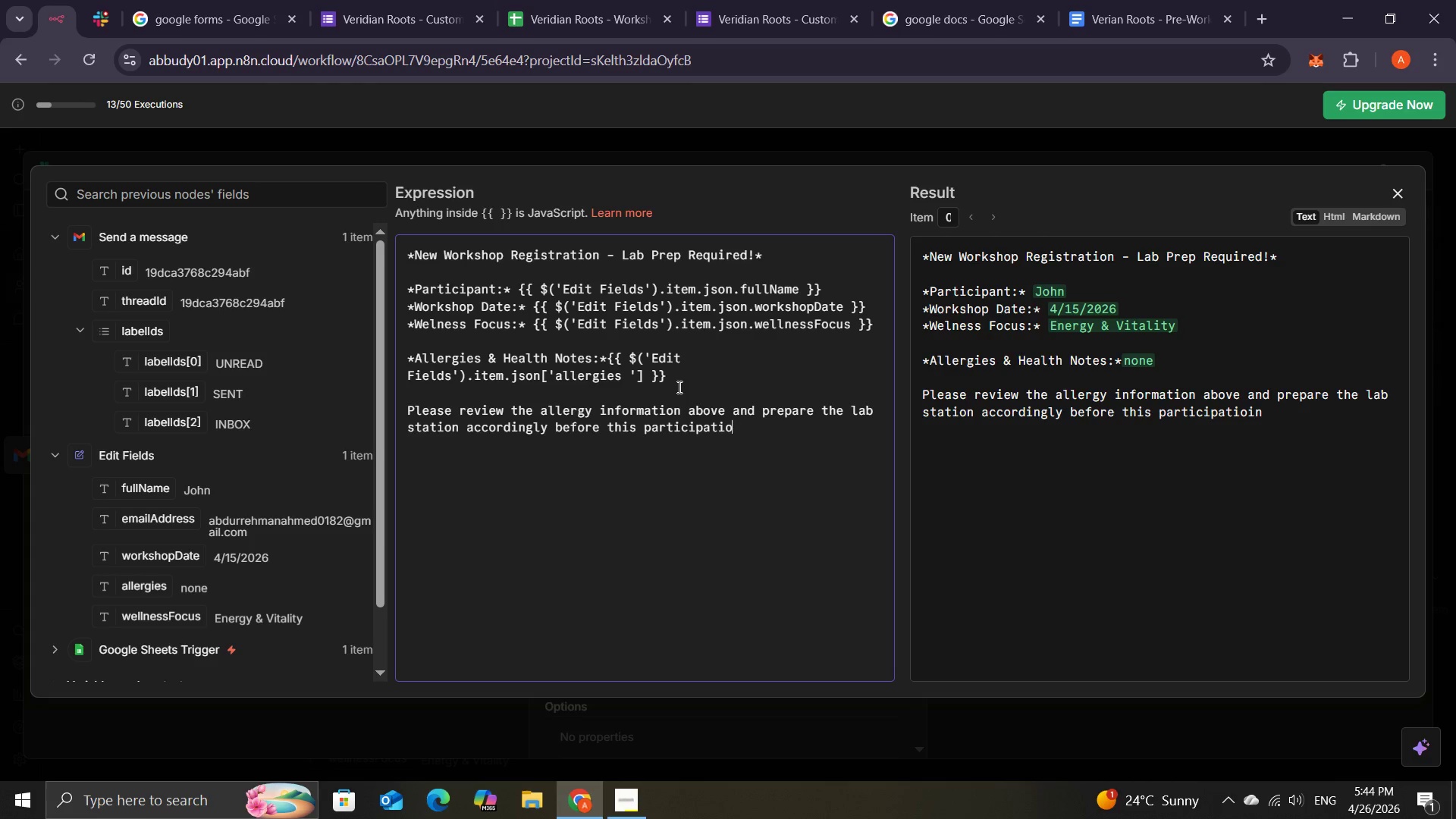 
key(Backspace)
 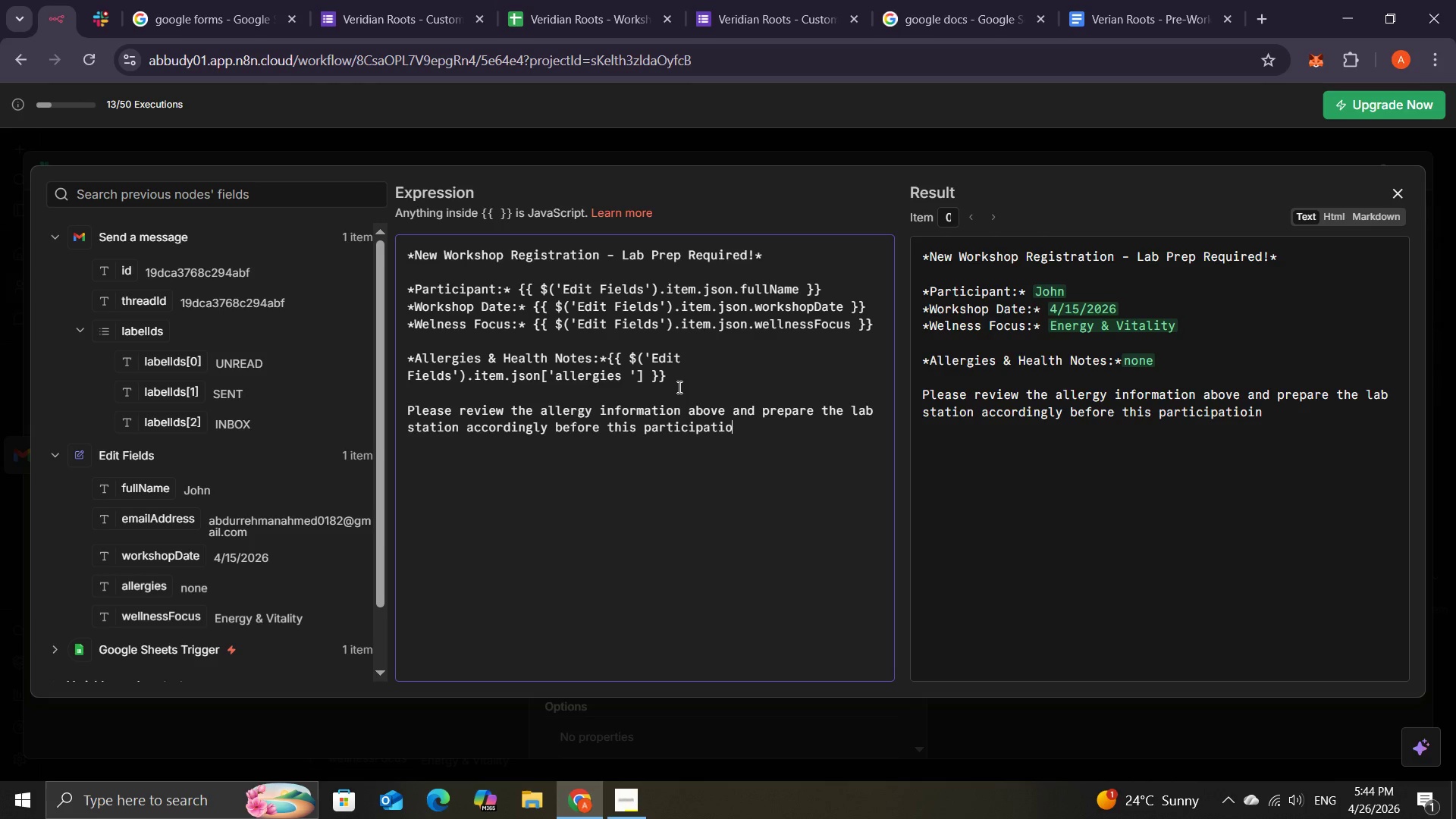 
key(Backspace)
 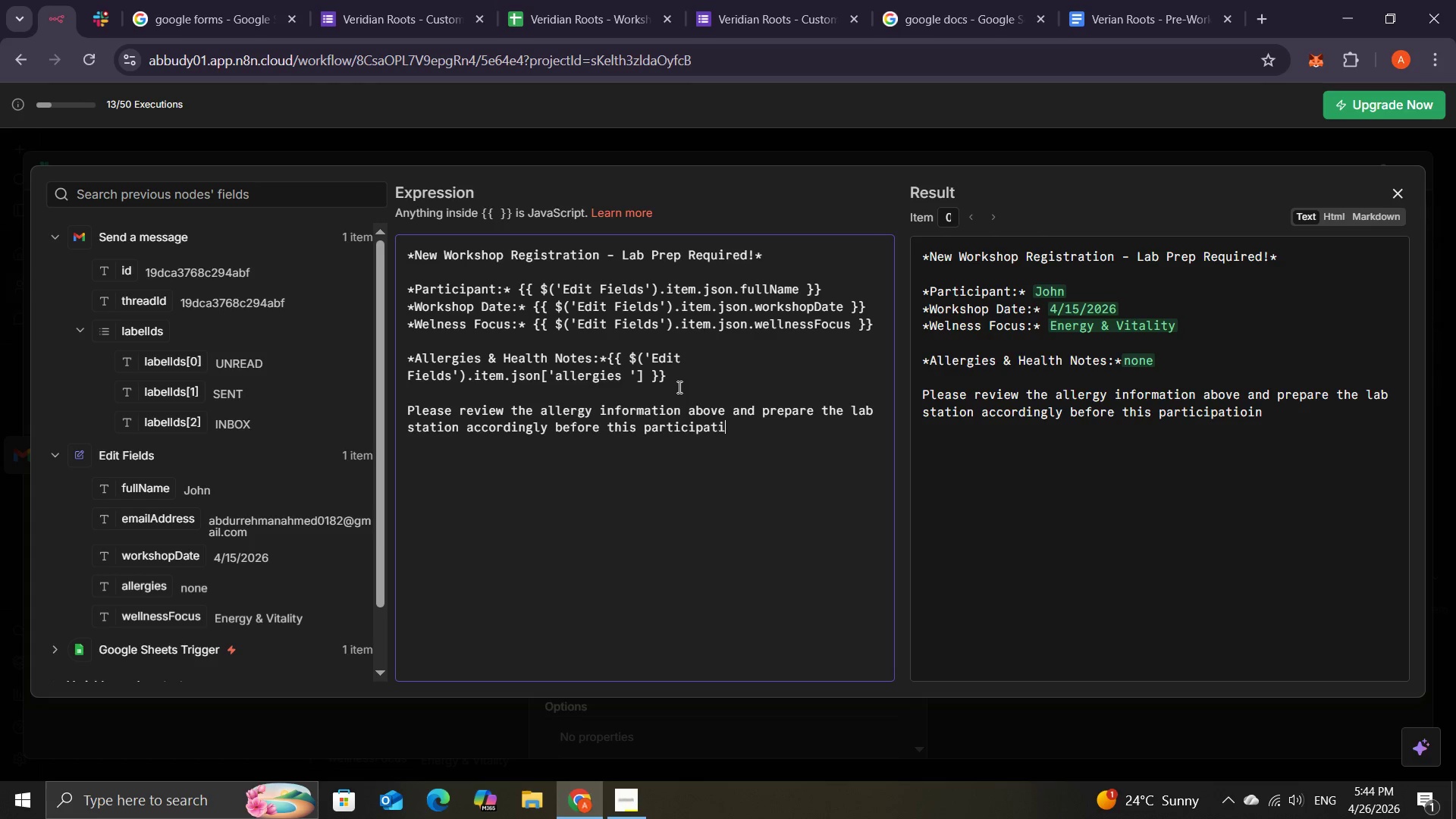 
key(Backspace)
 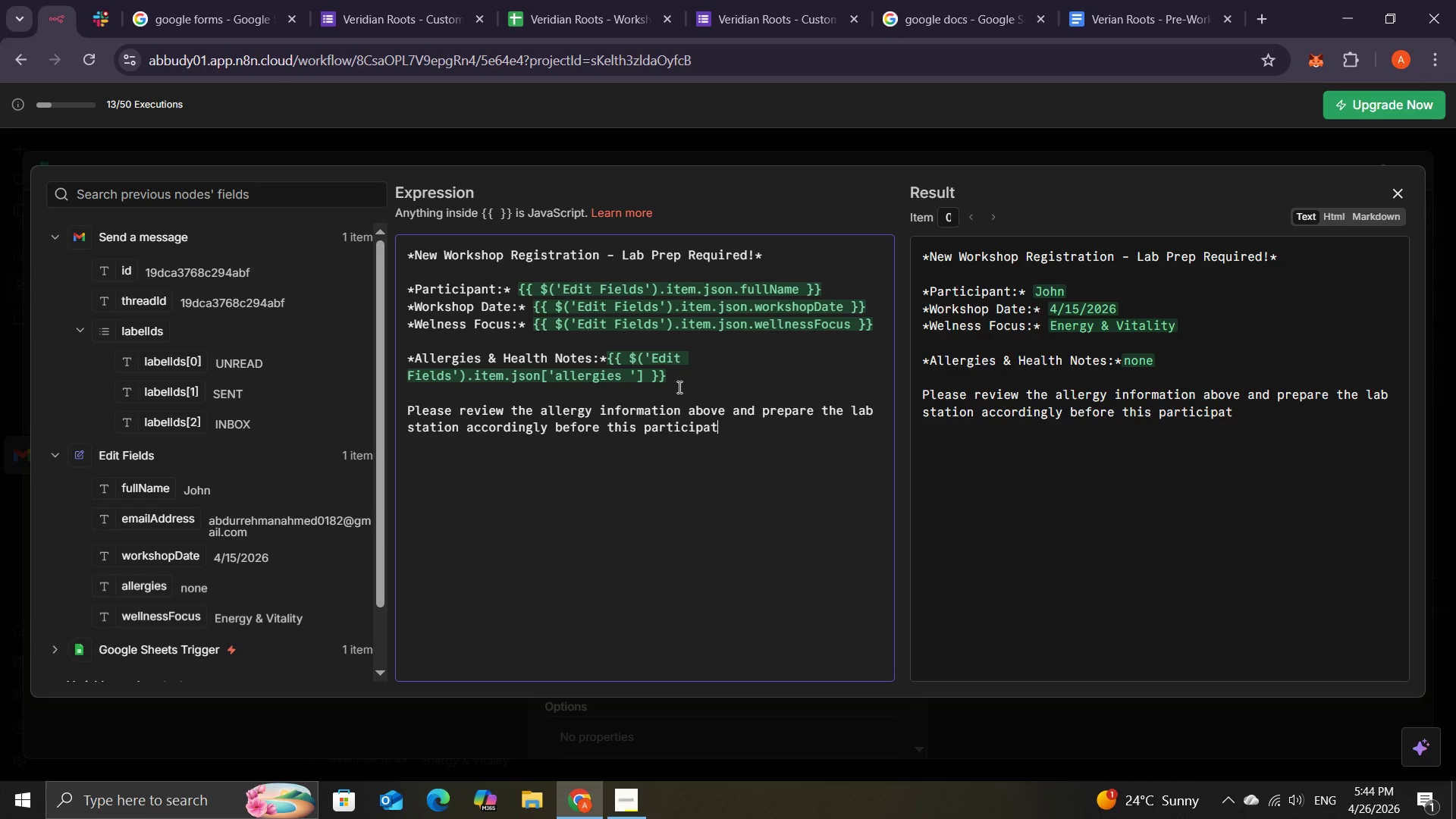 
key(Backspace)
type(nt arrives )
key(Backspace)
type(.)
 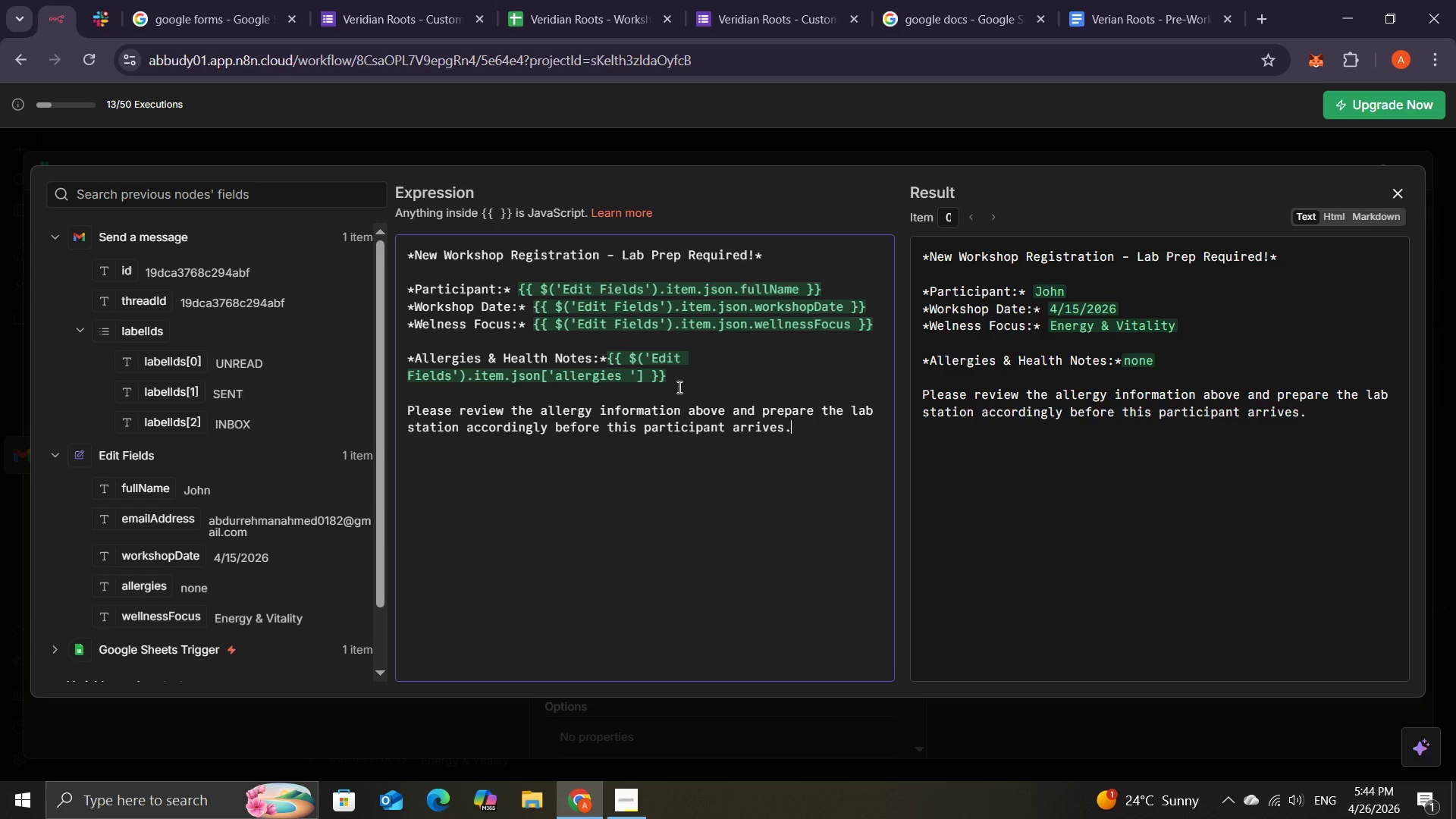 
wait(7.34)
 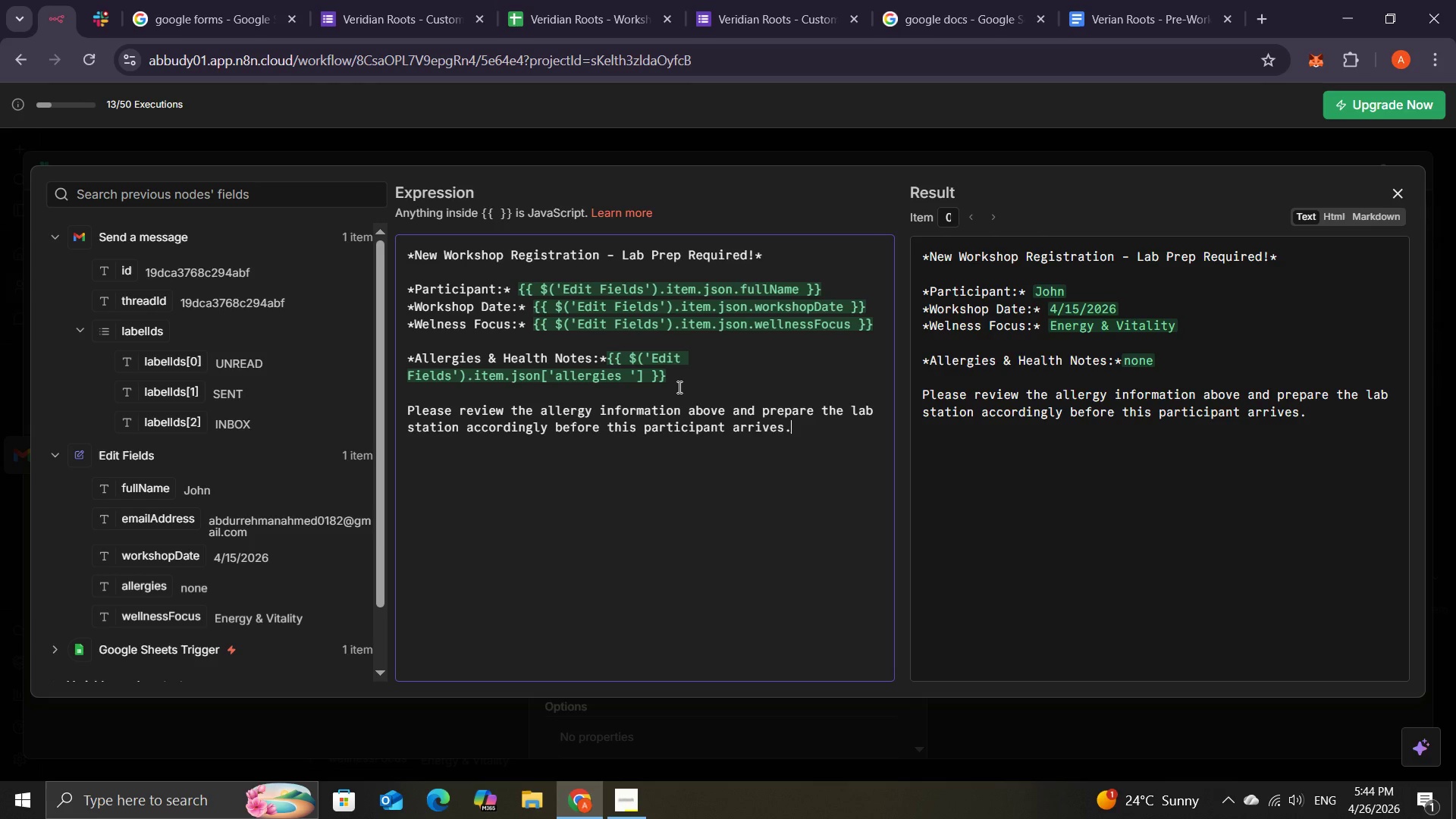 
key(Enter)
 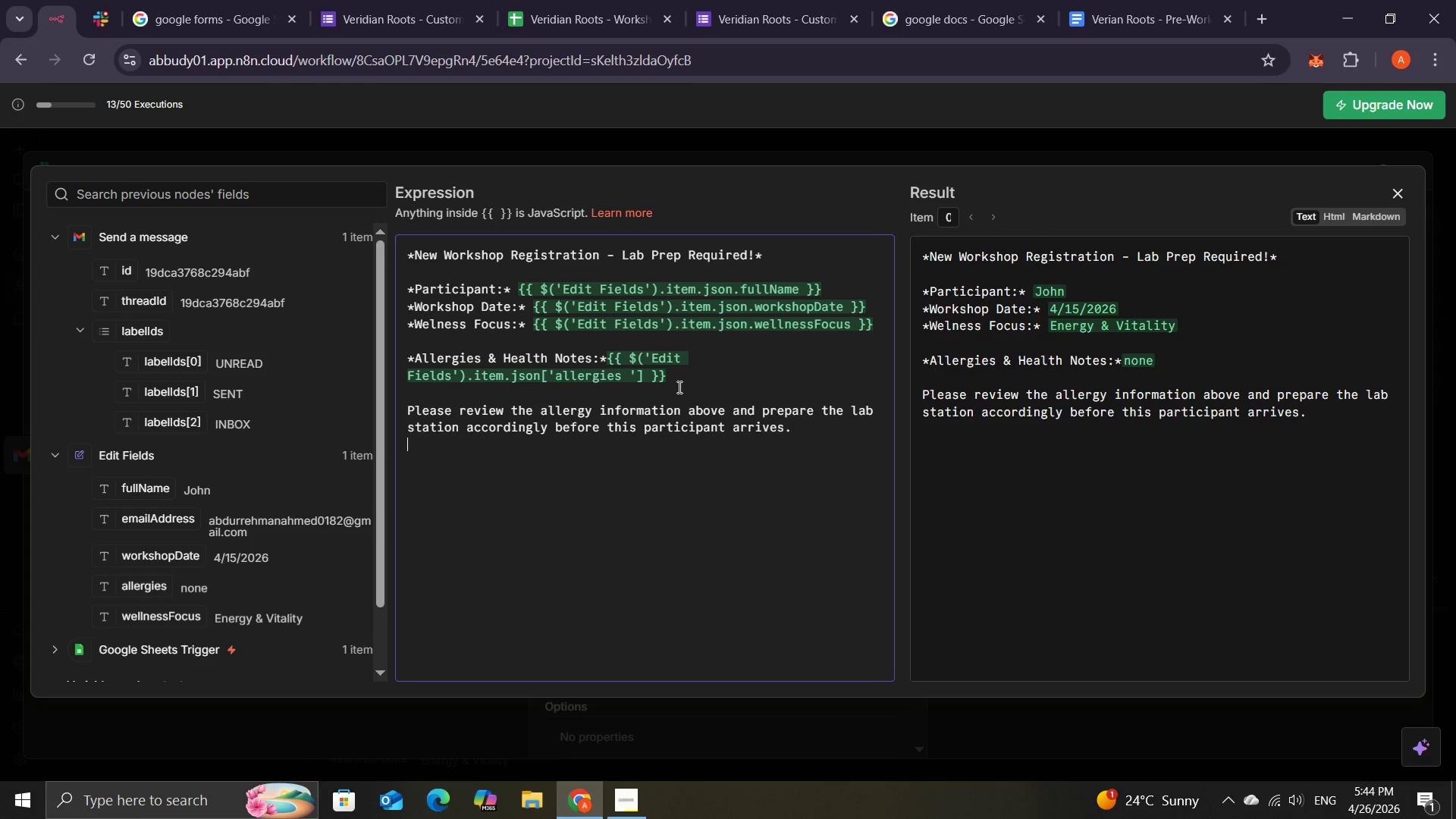 
wait(6.12)
 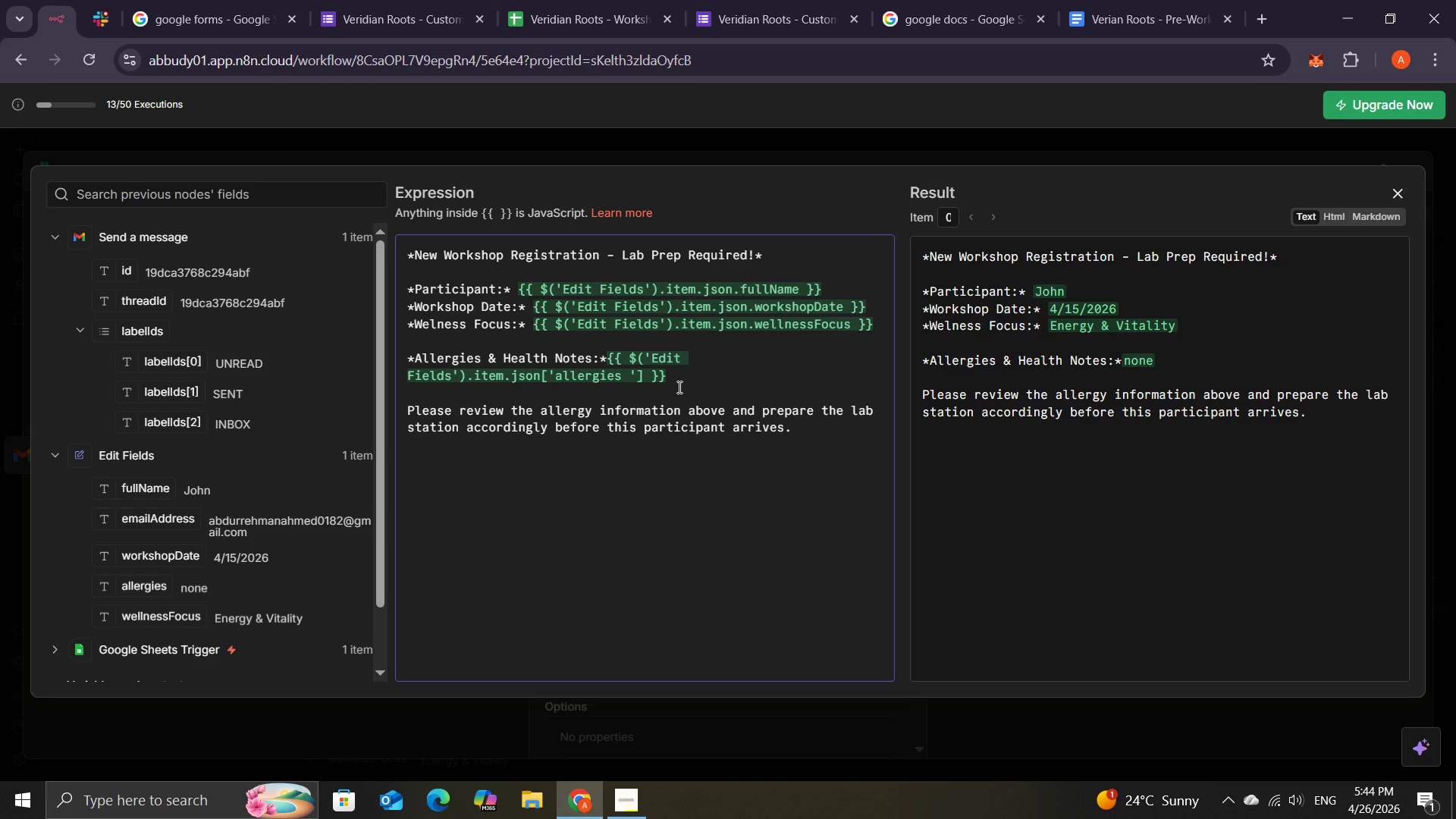 
key(Meta+Period)
 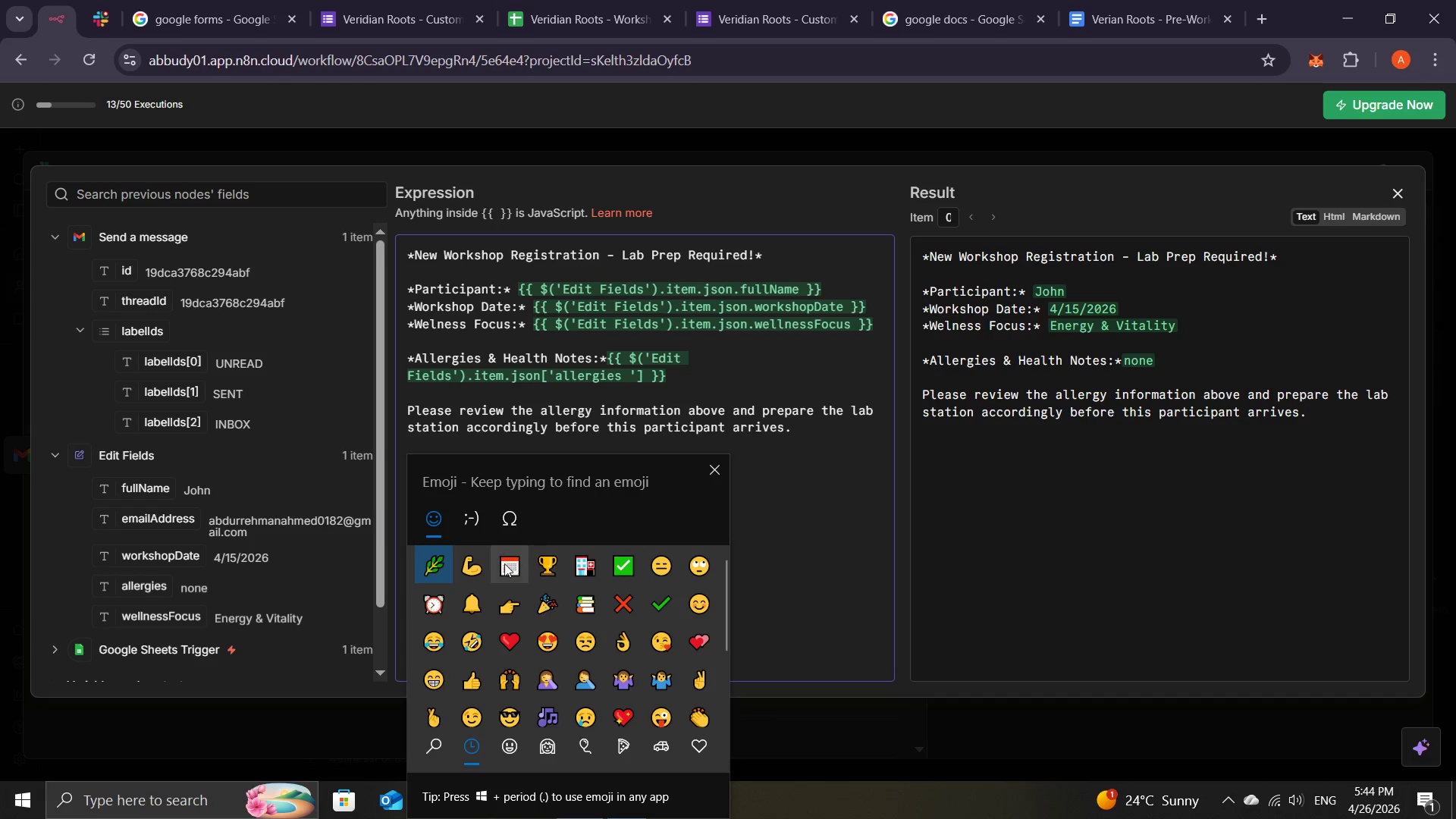 
left_click([499, 562])
 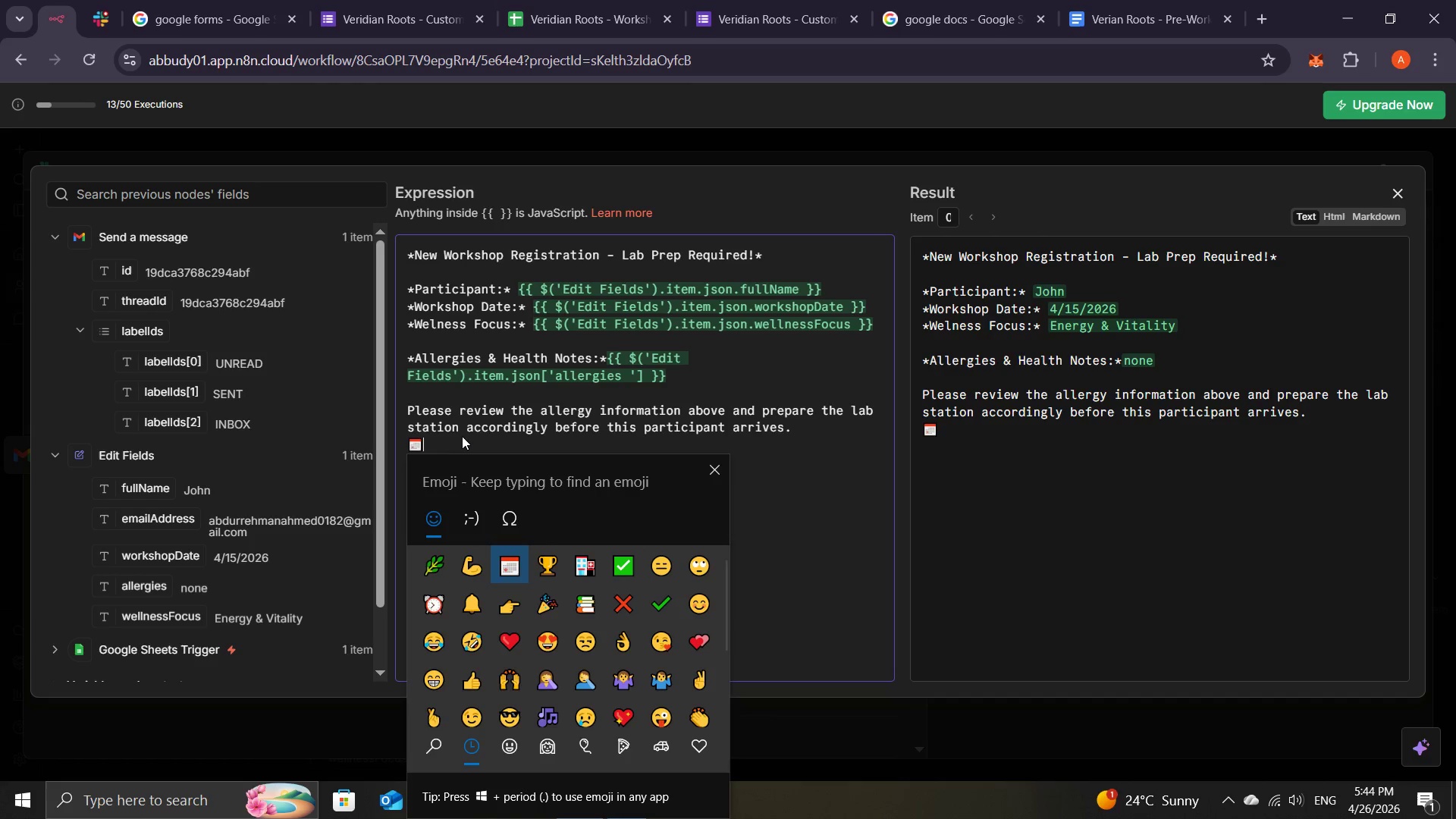 
left_click([463, 435])
 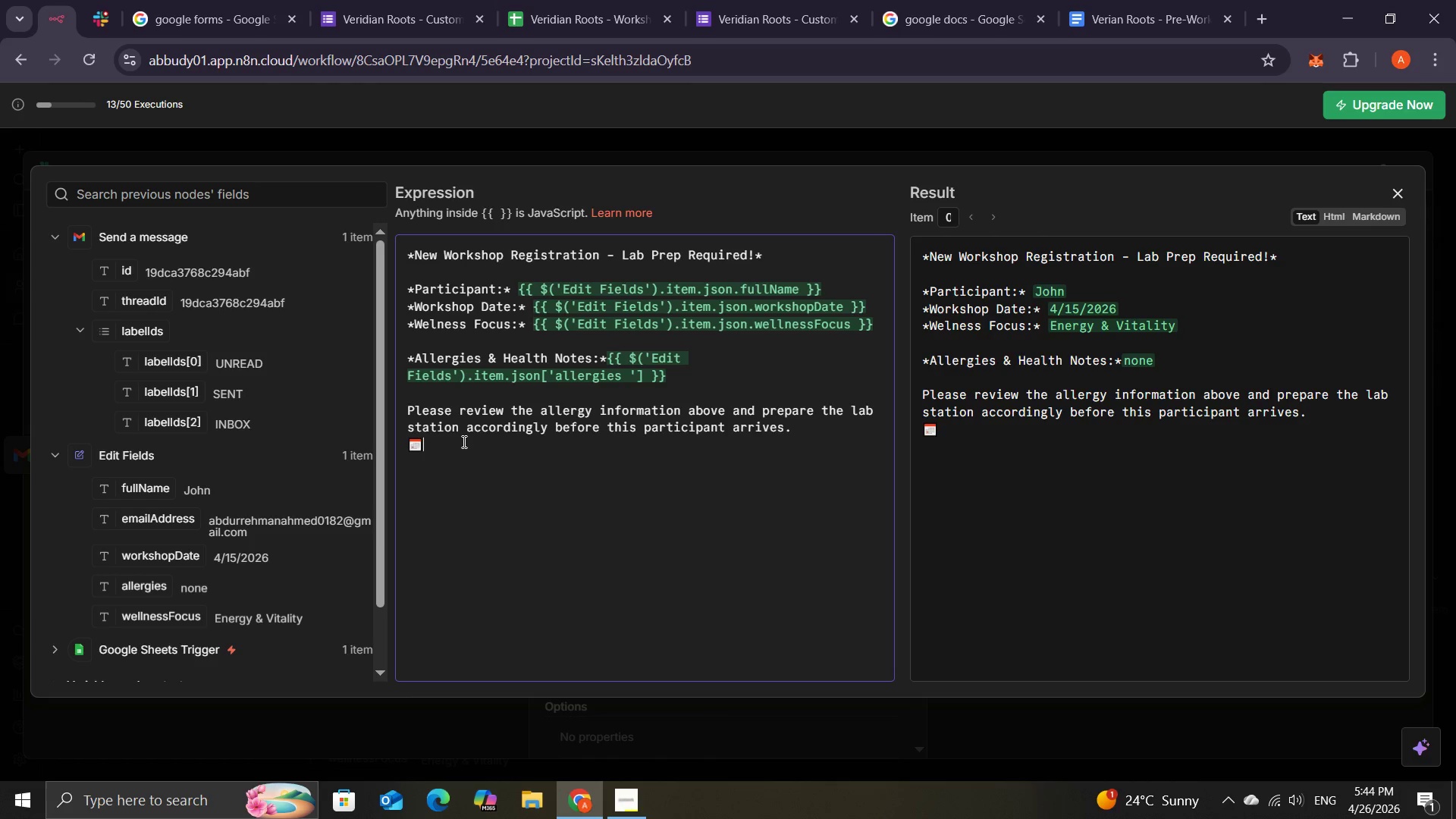 
key(NumpadMultiply)
 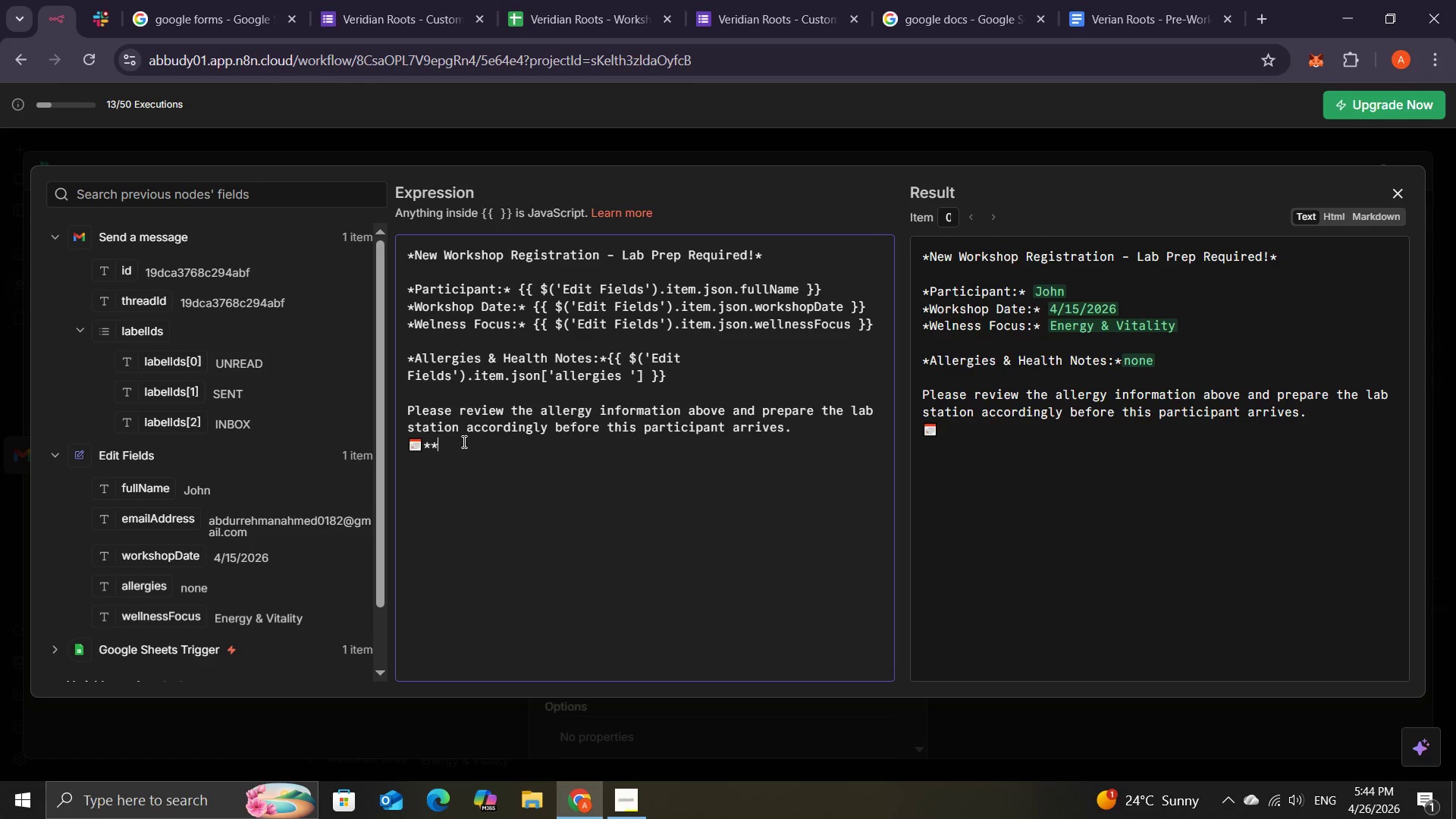 
key(NumpadMultiply)
 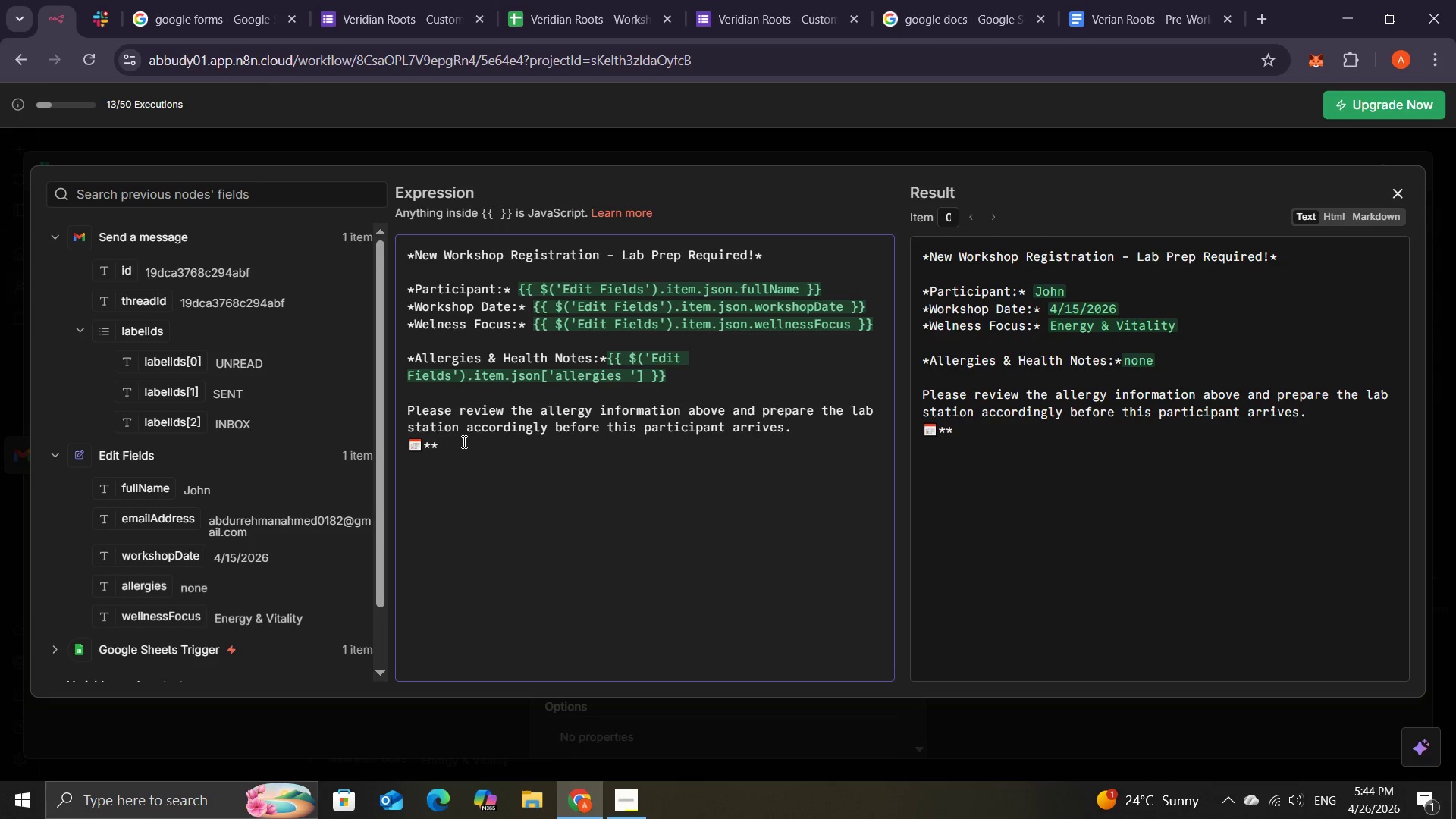 
key(ArrowLeft)
 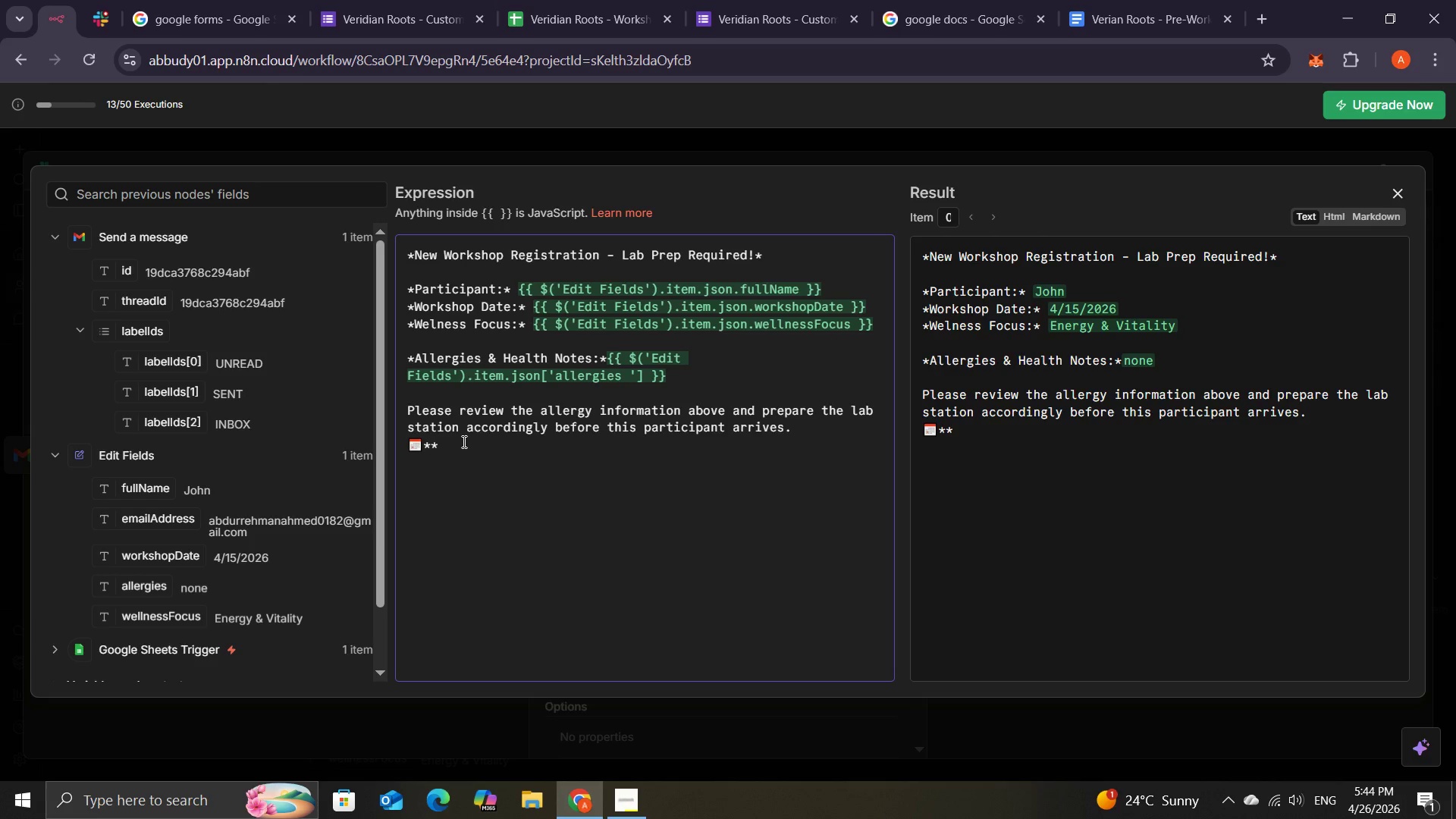 
type(Registered at )
 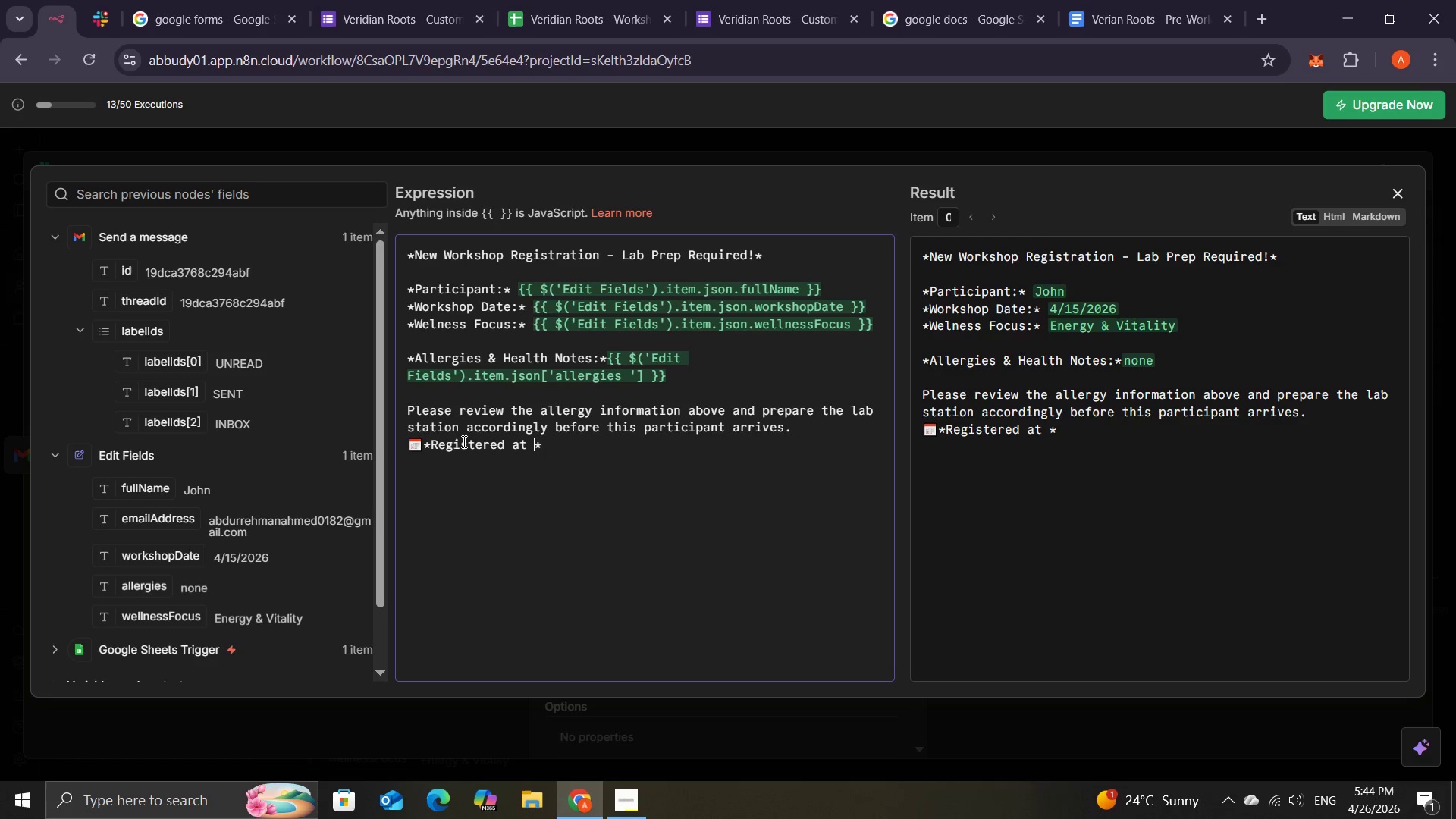 
key(Shift+Semicolon)
 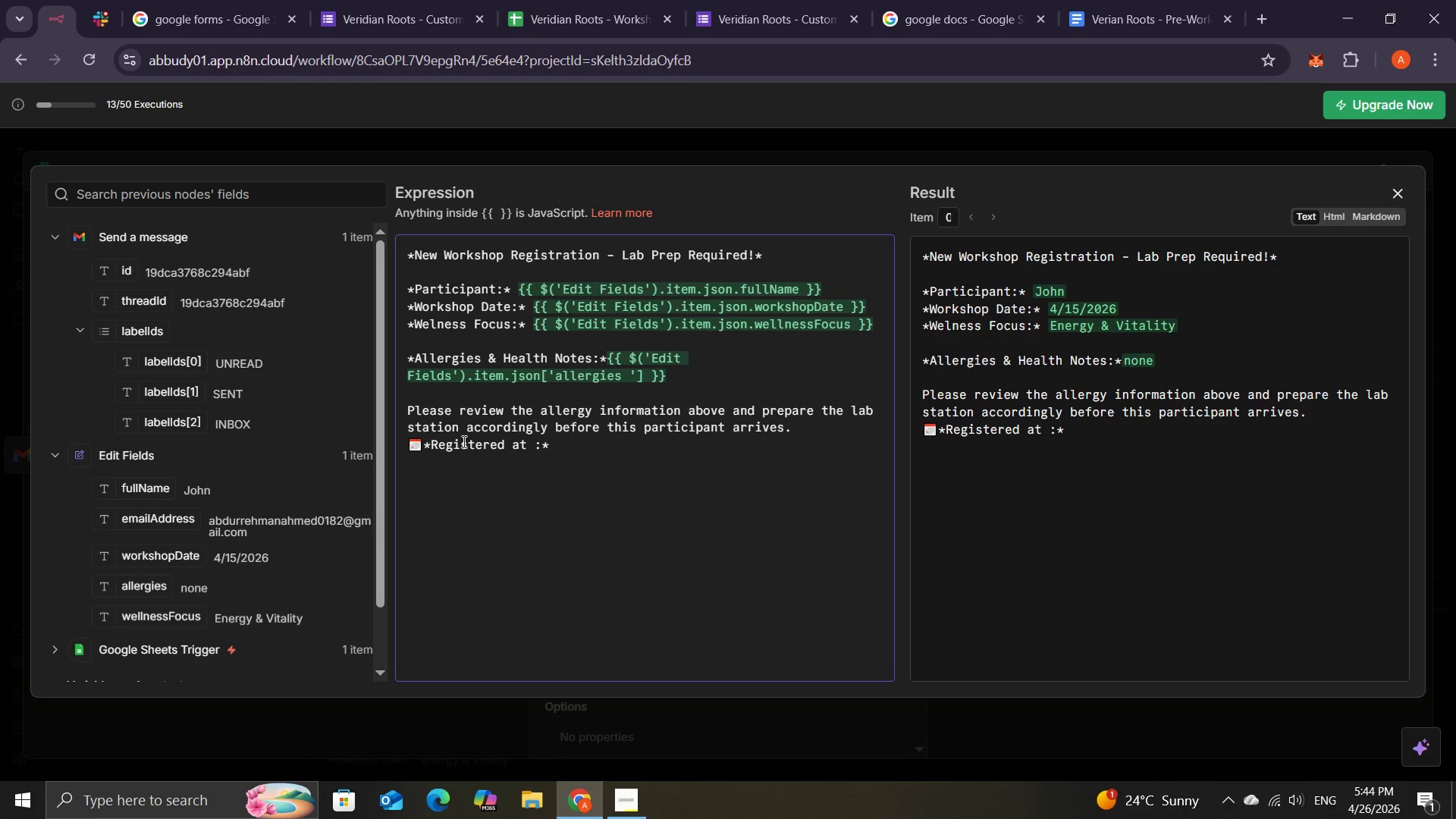 
key(Backspace)
 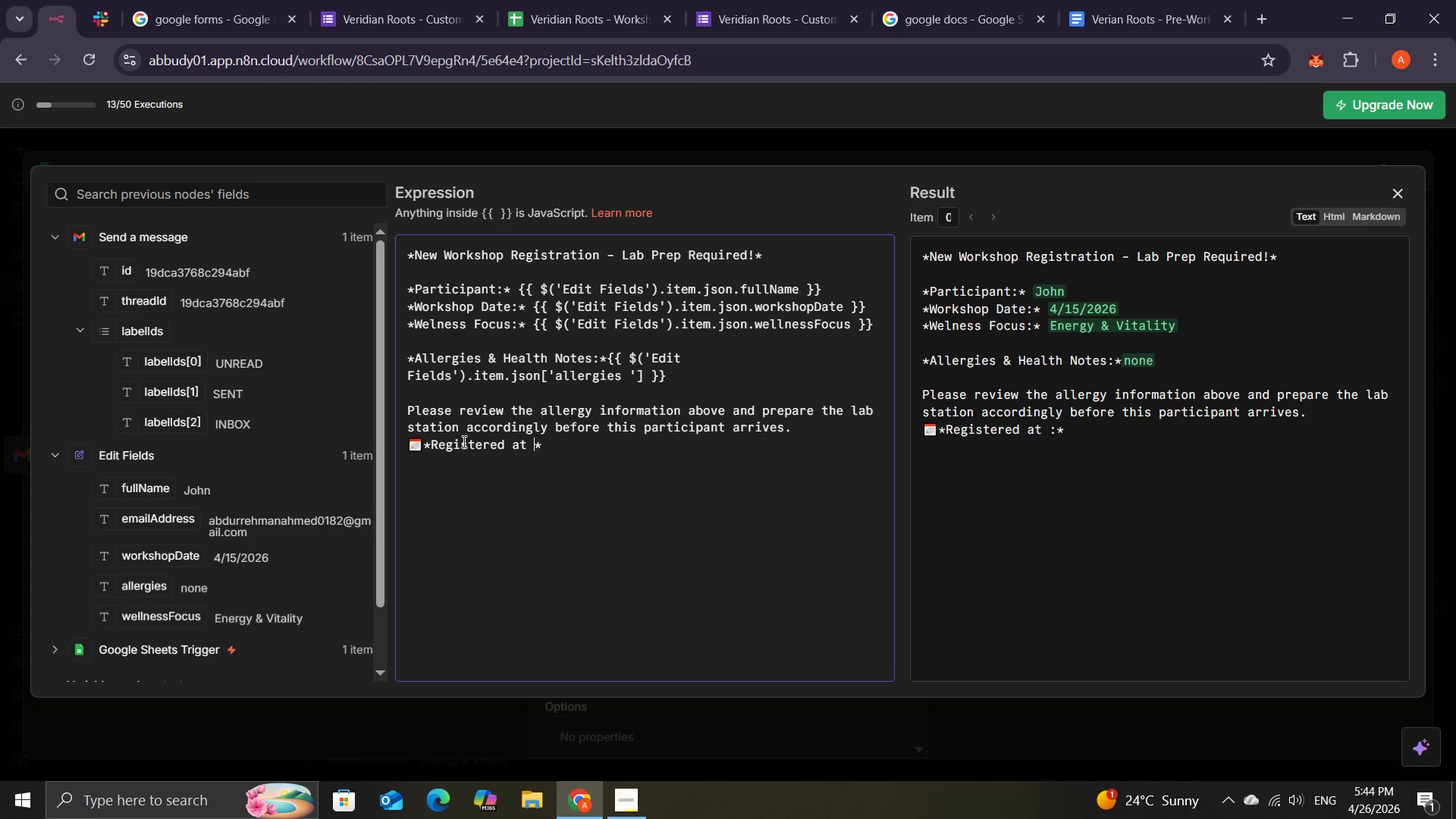 
key(Backspace)
 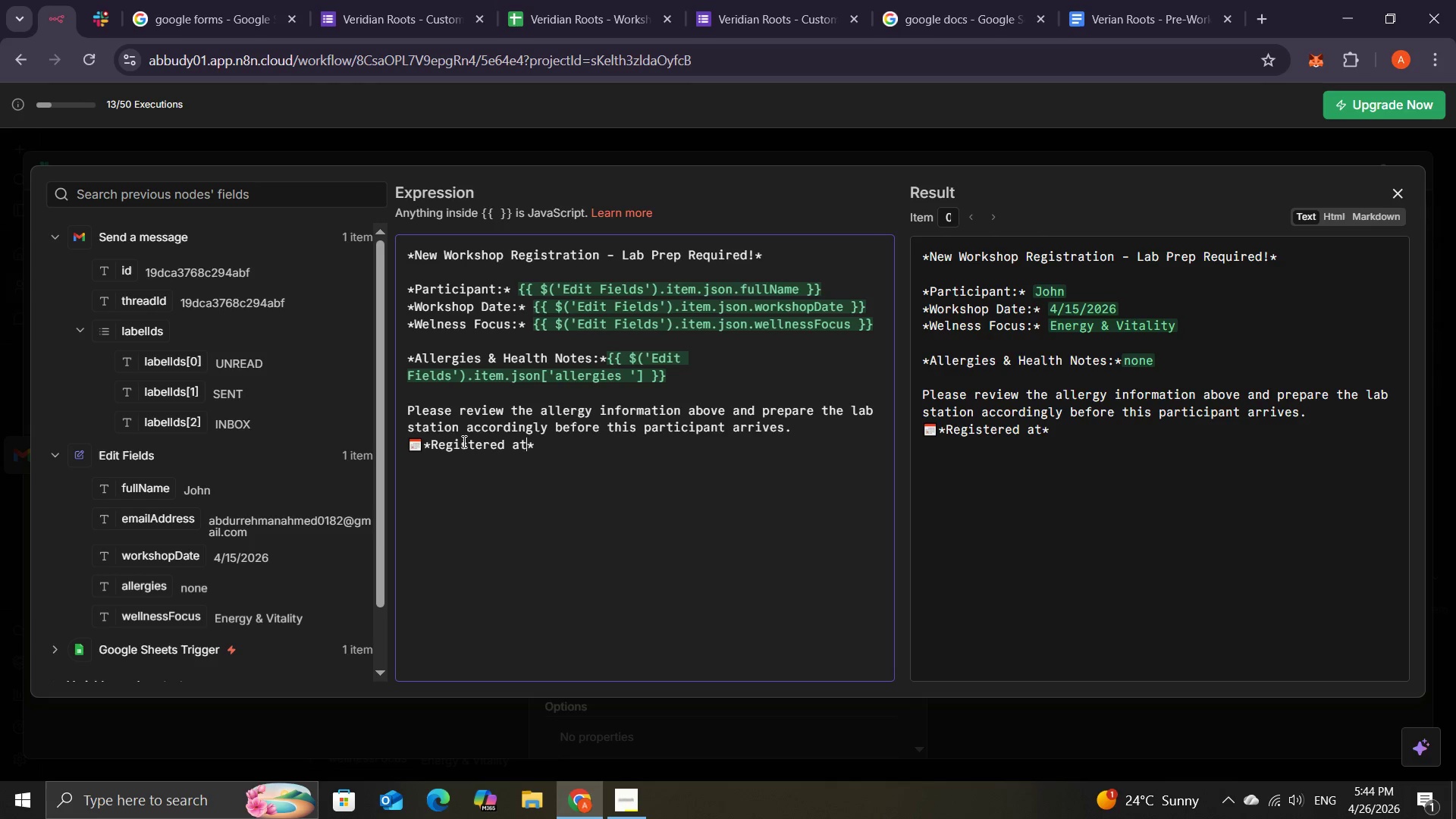 
key(Shift+ShiftRight)
 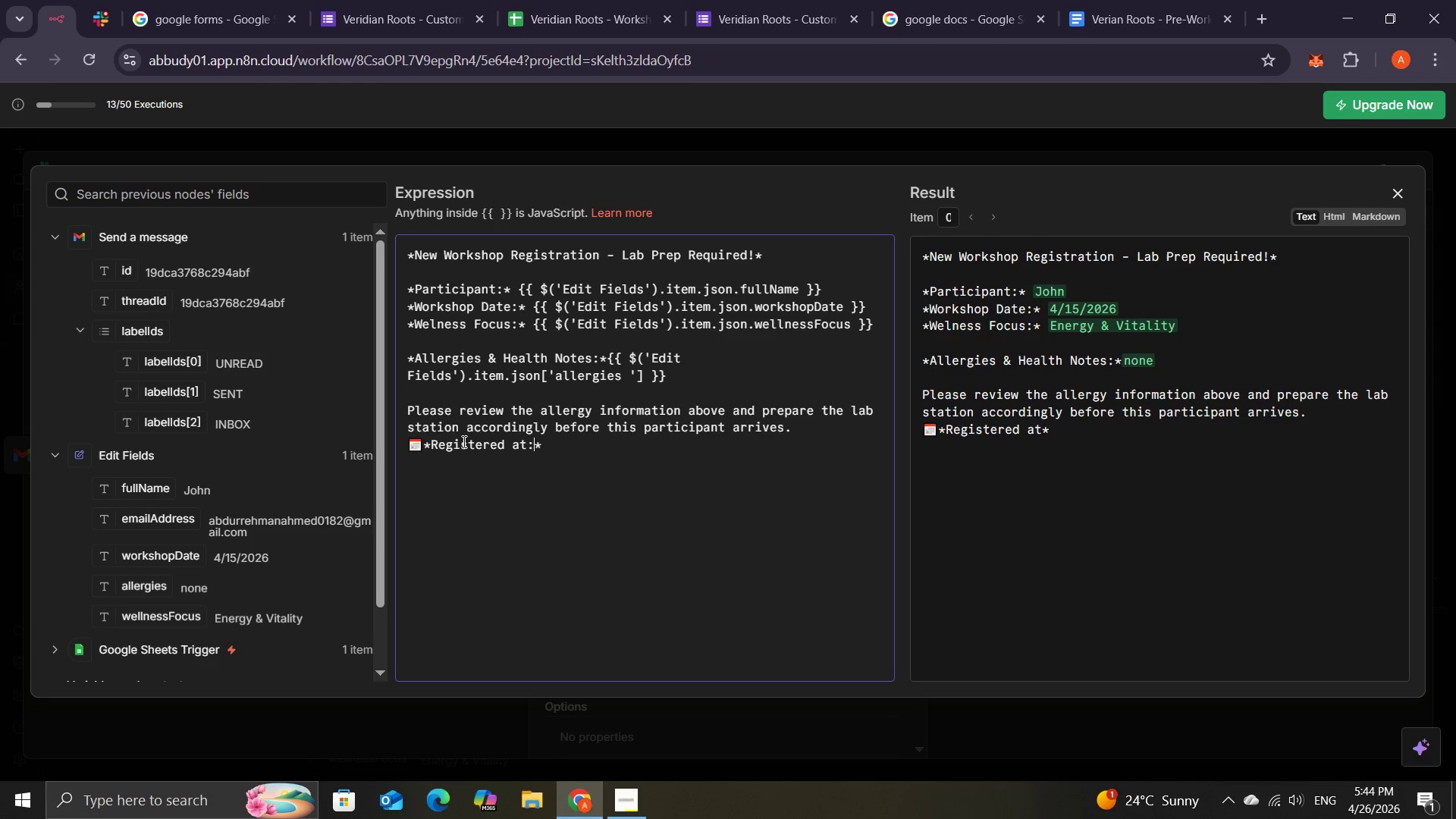 
key(Shift+Semicolon)
 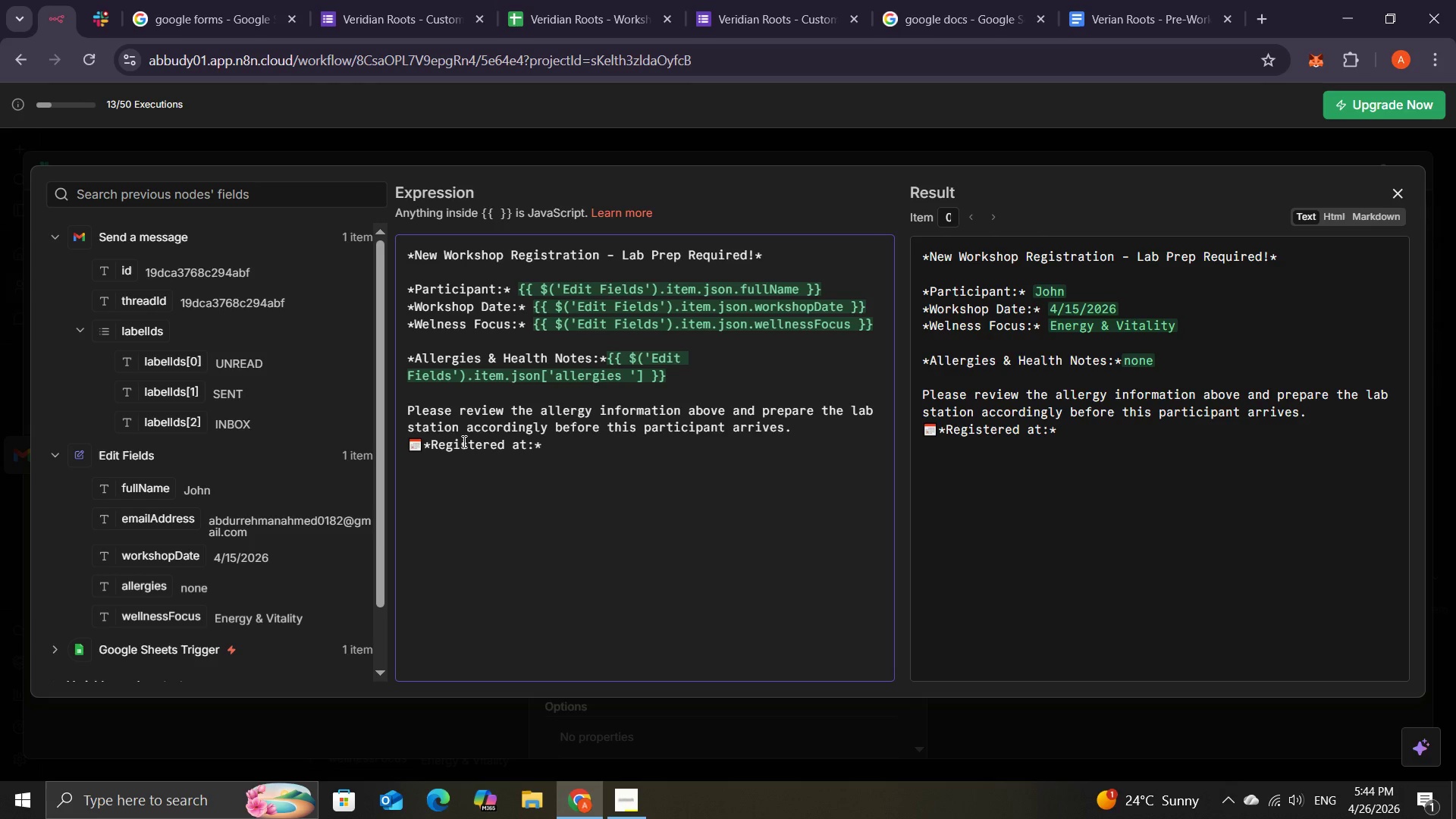 
key(ArrowRight)
 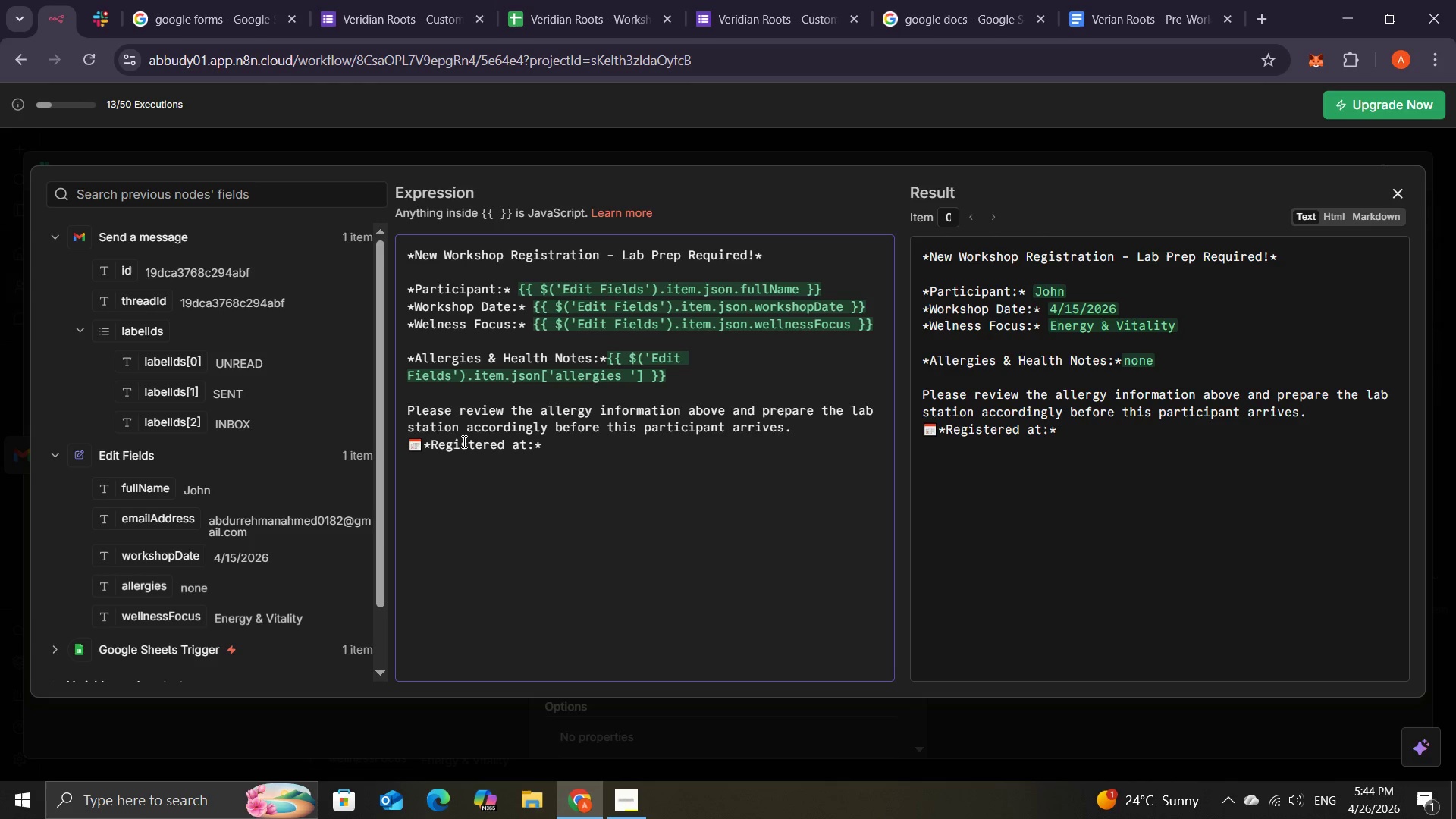 
key(ArrowLeft)
 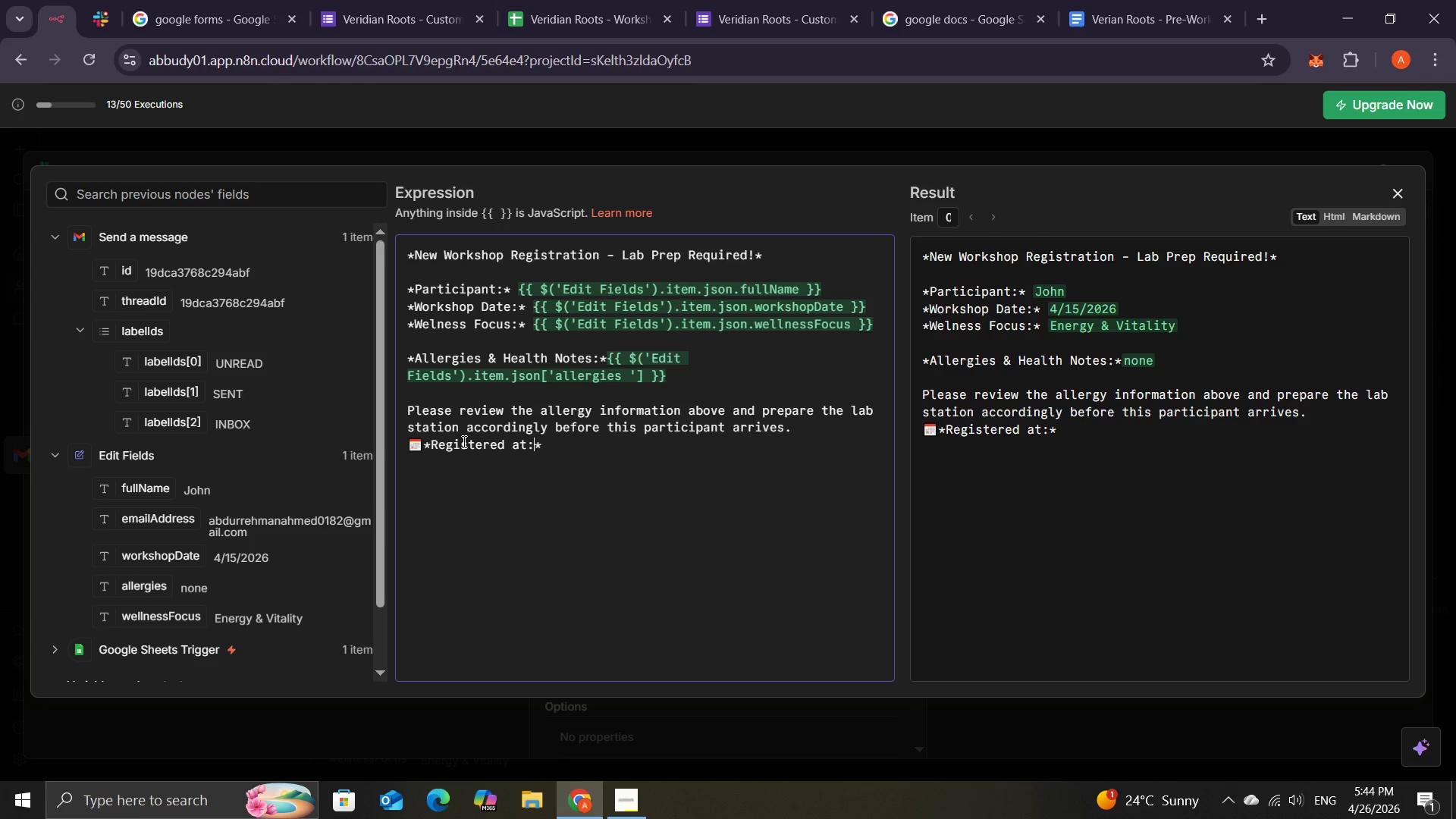 
key(Space)
 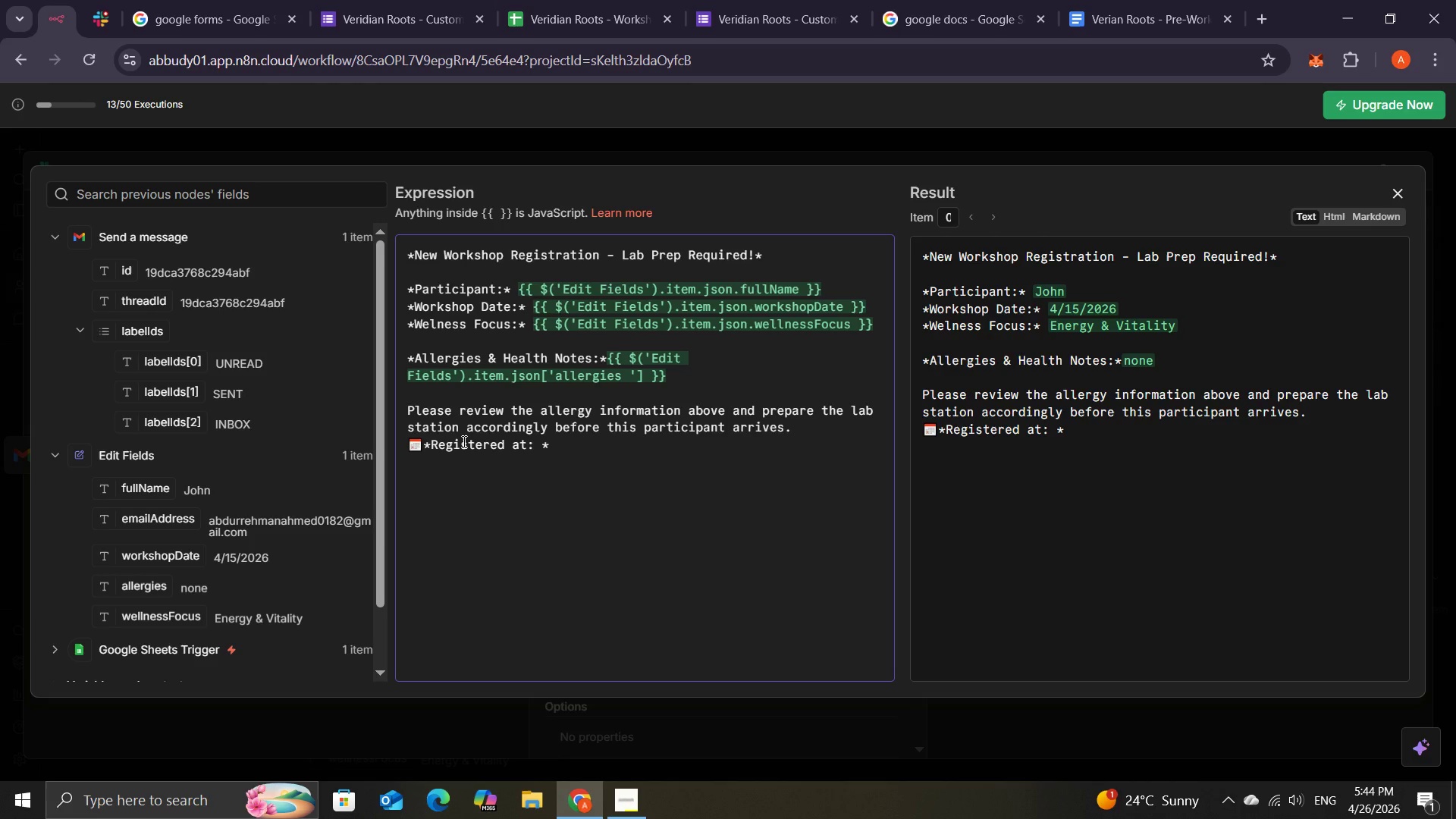 
key(ArrowRight)
 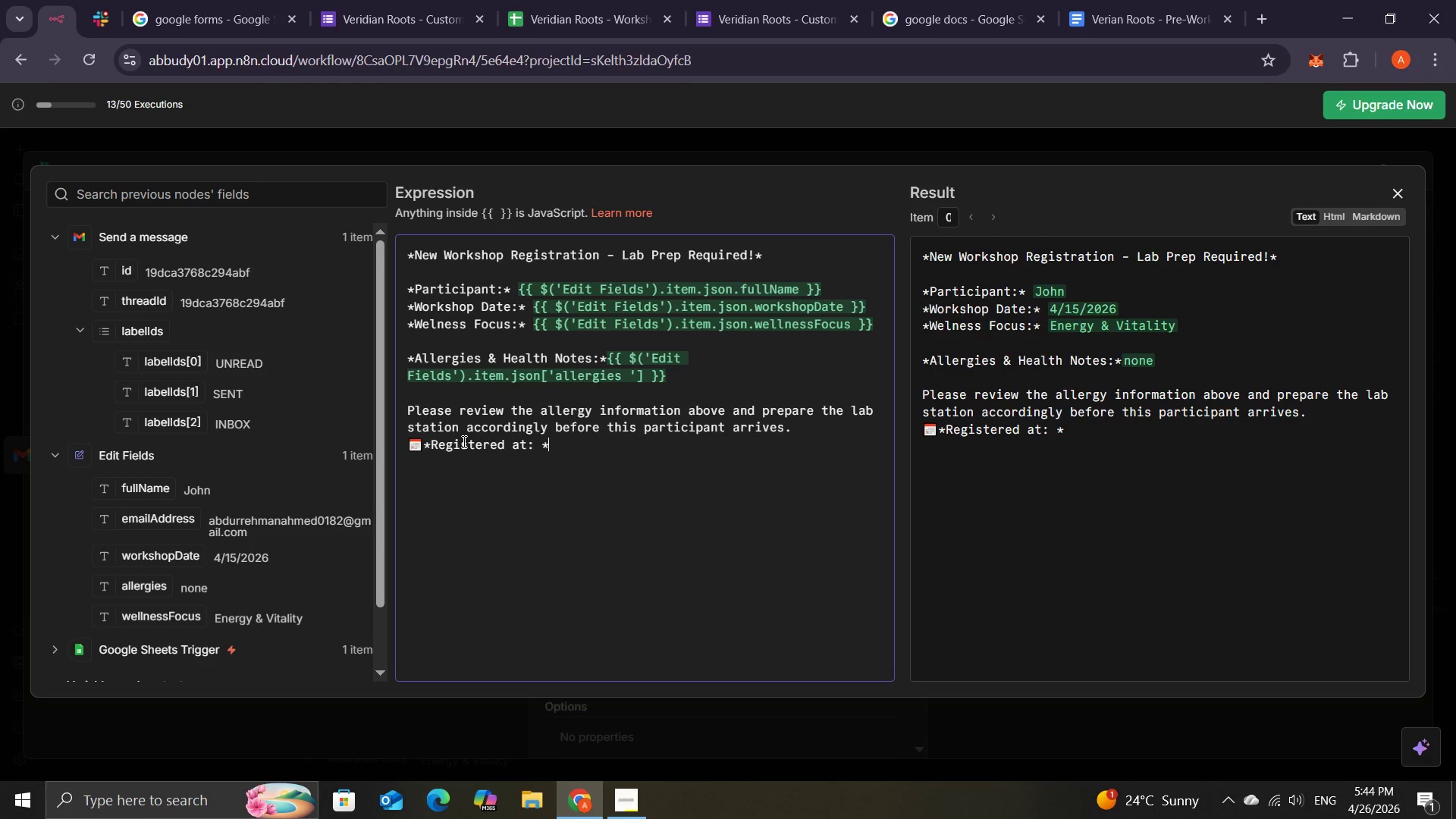 
key(ArrowRight)
 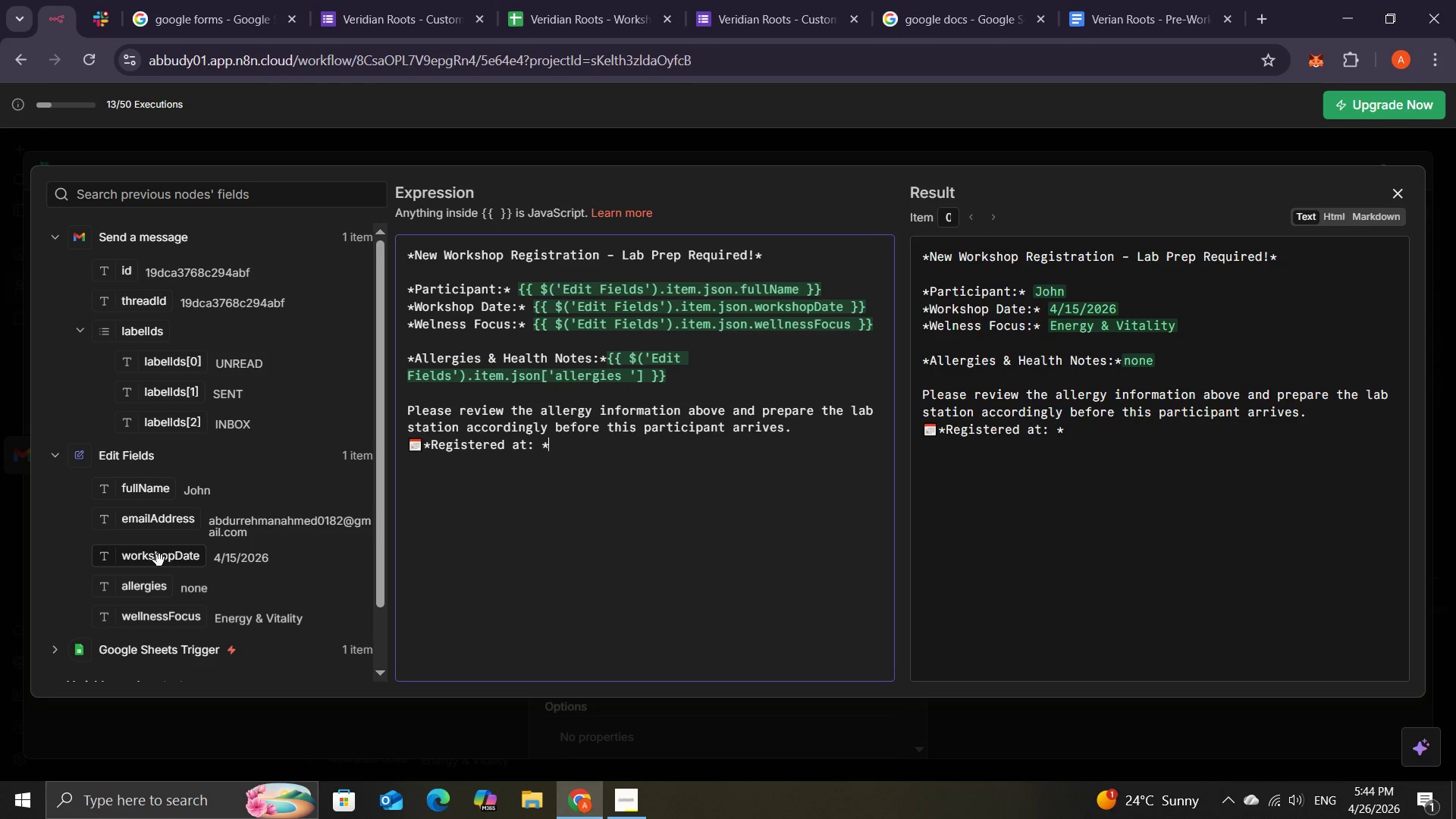 
wait(5.02)
 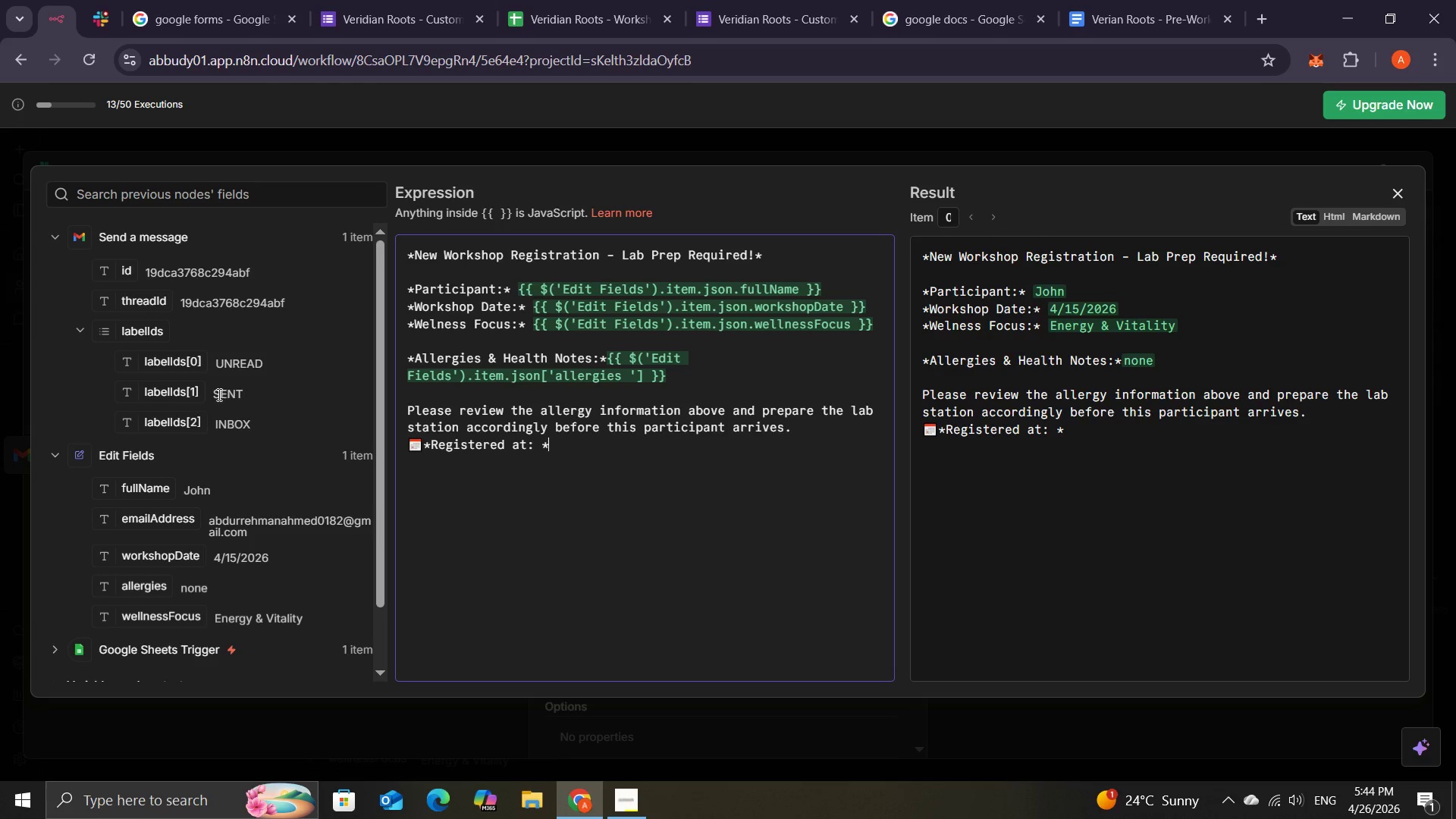 
left_click_drag(start_coordinate=[159, 560], to_coordinate=[194, 568])
 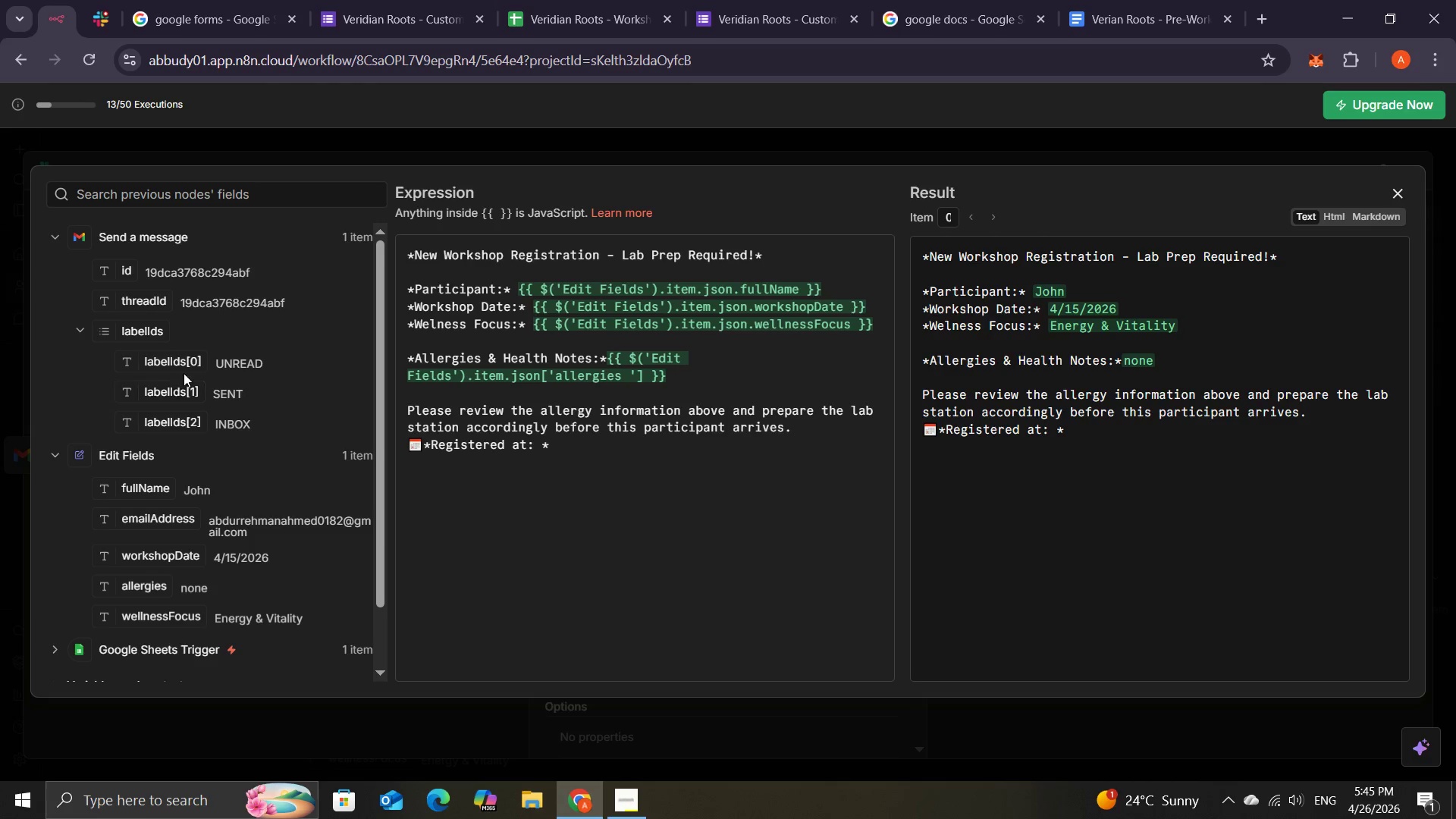 
wait(11.12)
 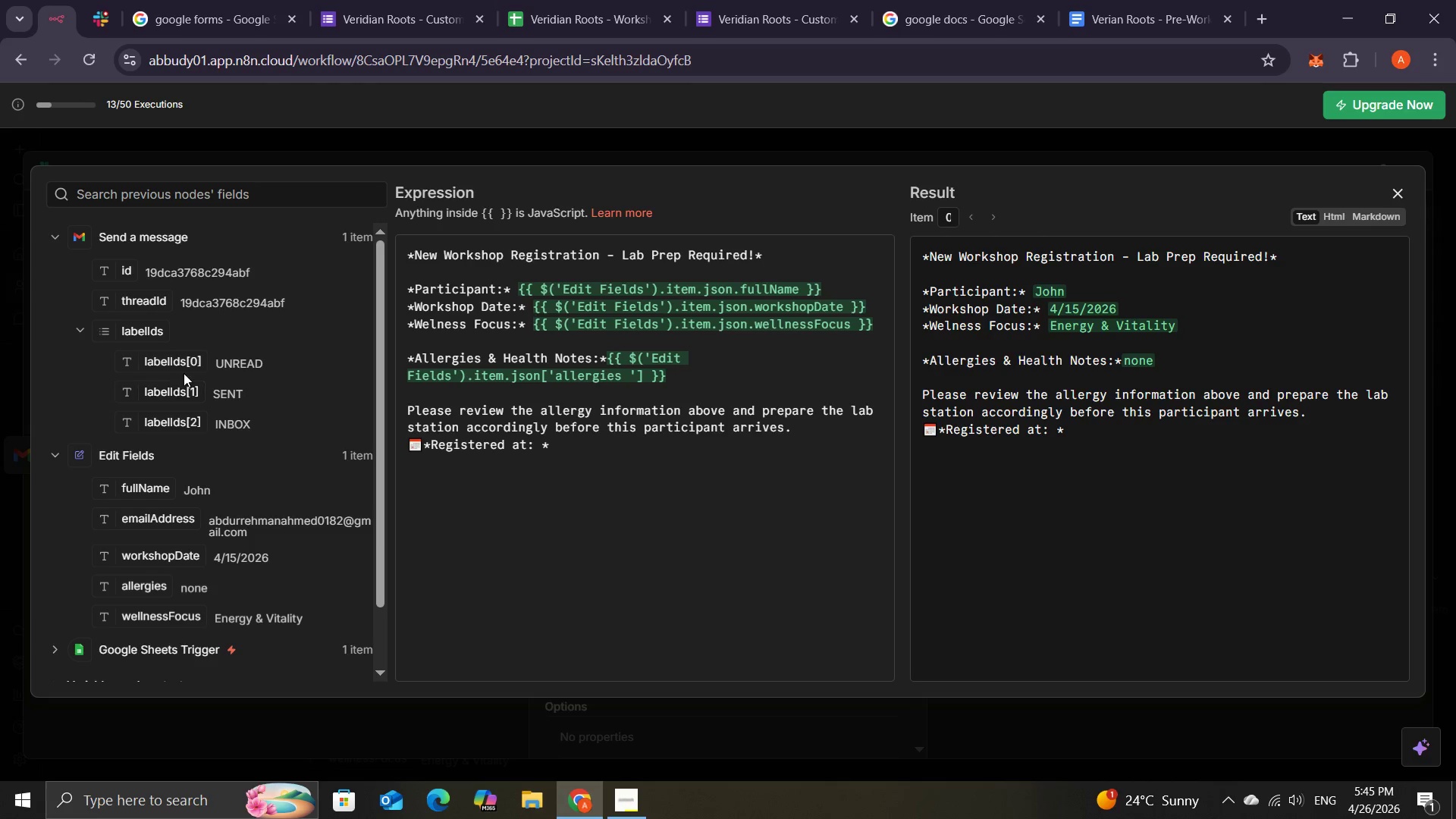 
left_click([81, 256])
 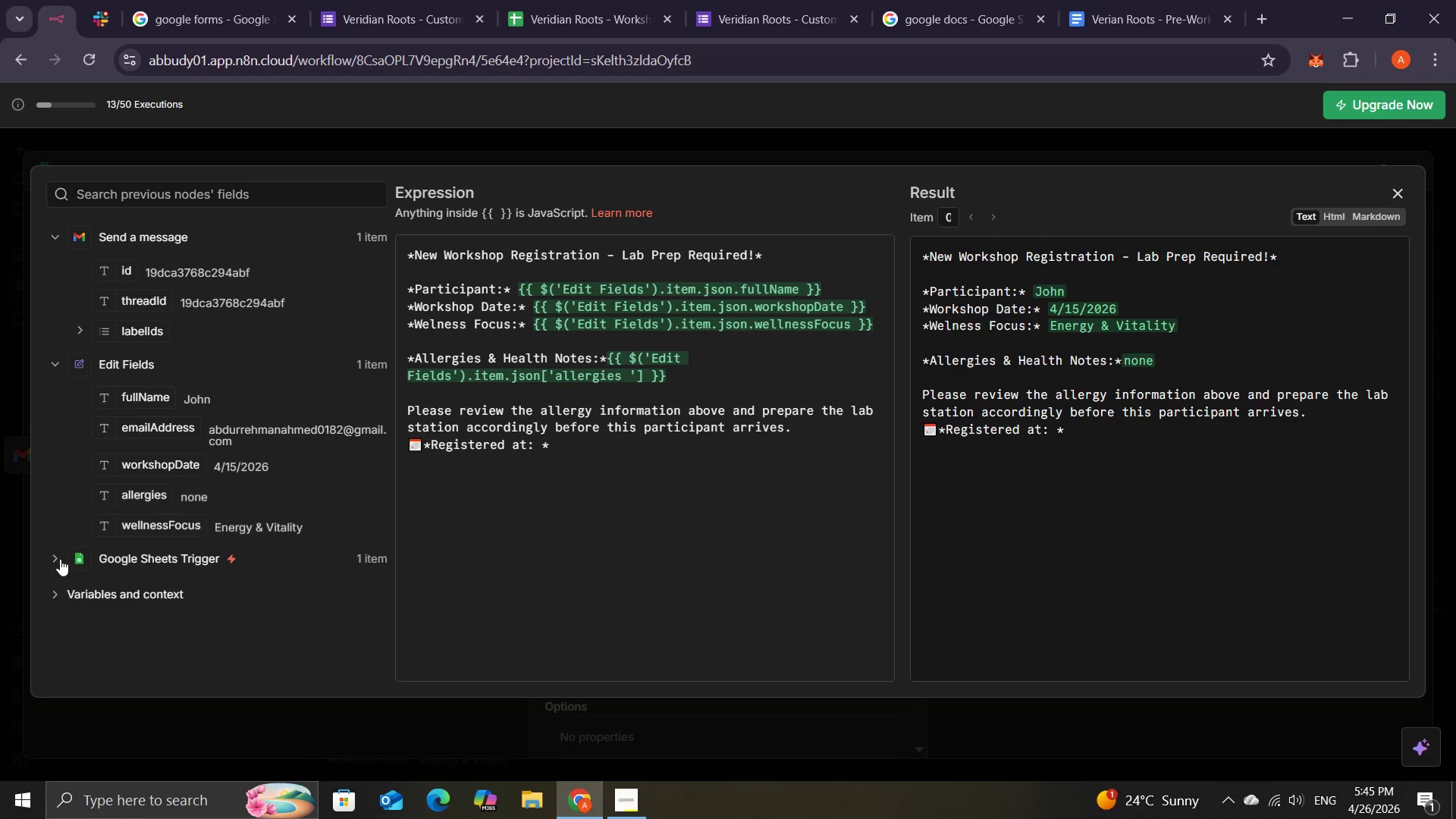 
left_click([60, 554])
 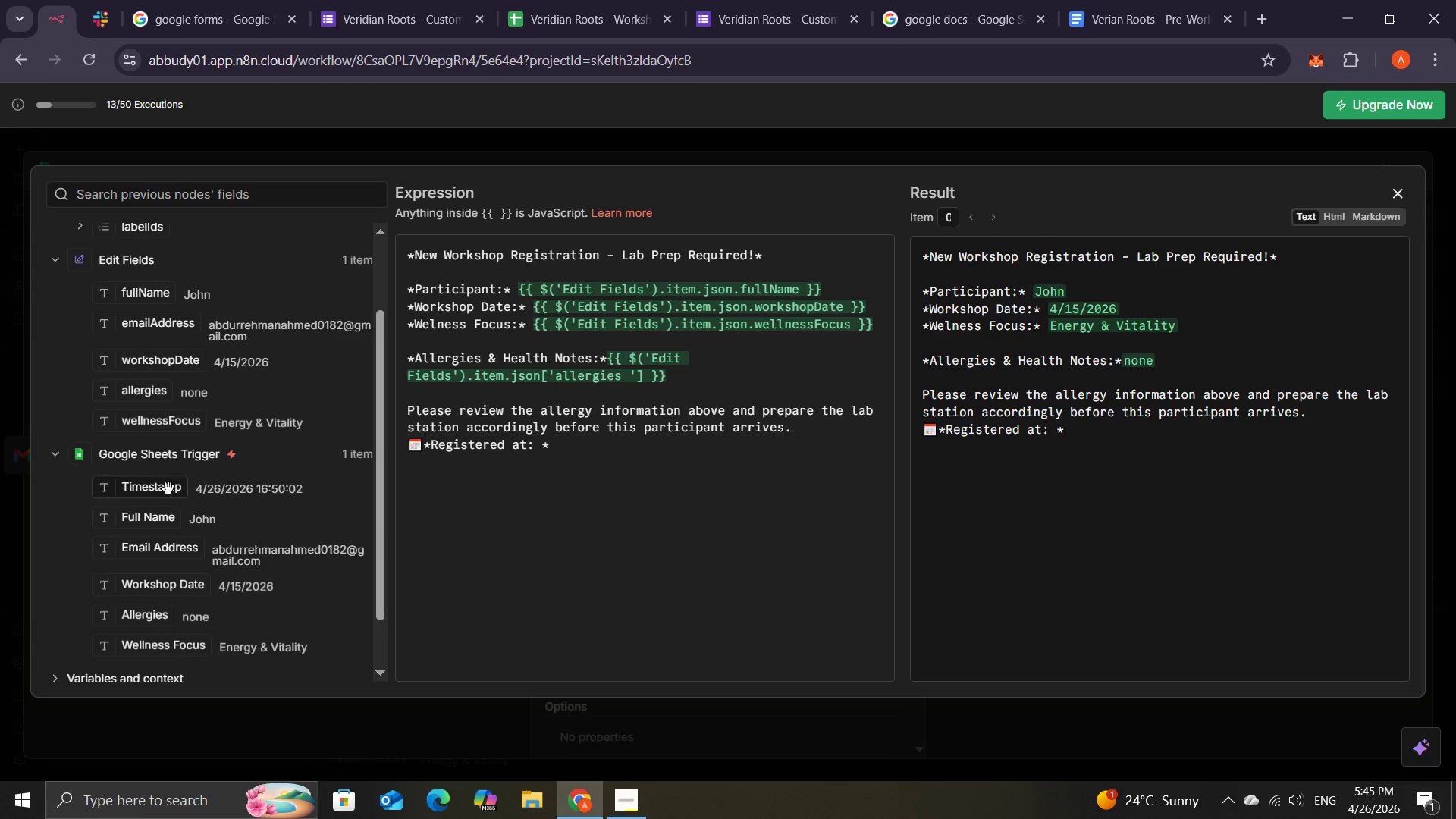 
left_click_drag(start_coordinate=[162, 488], to_coordinate=[595, 437])
 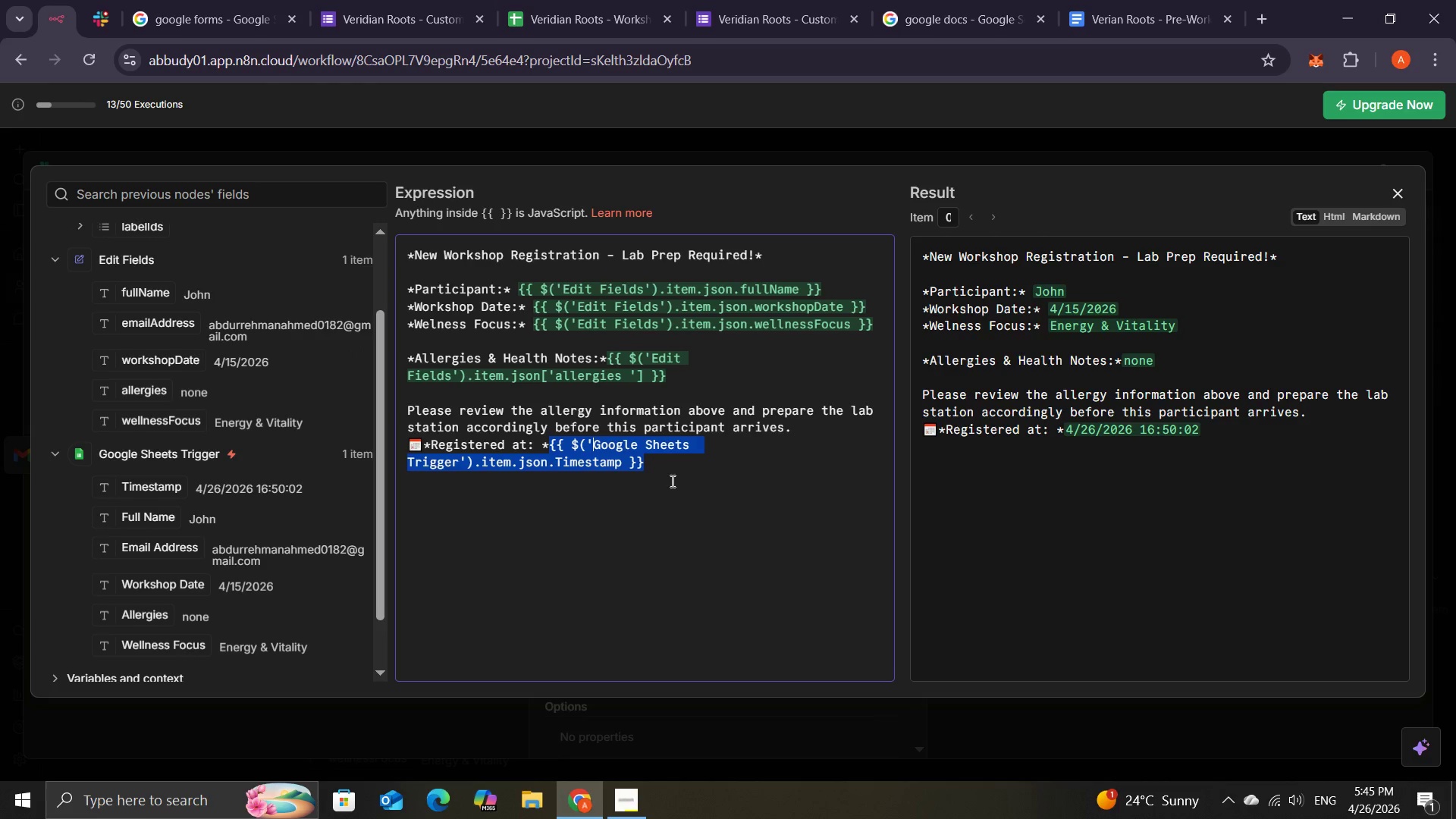 
left_click([671, 481])
 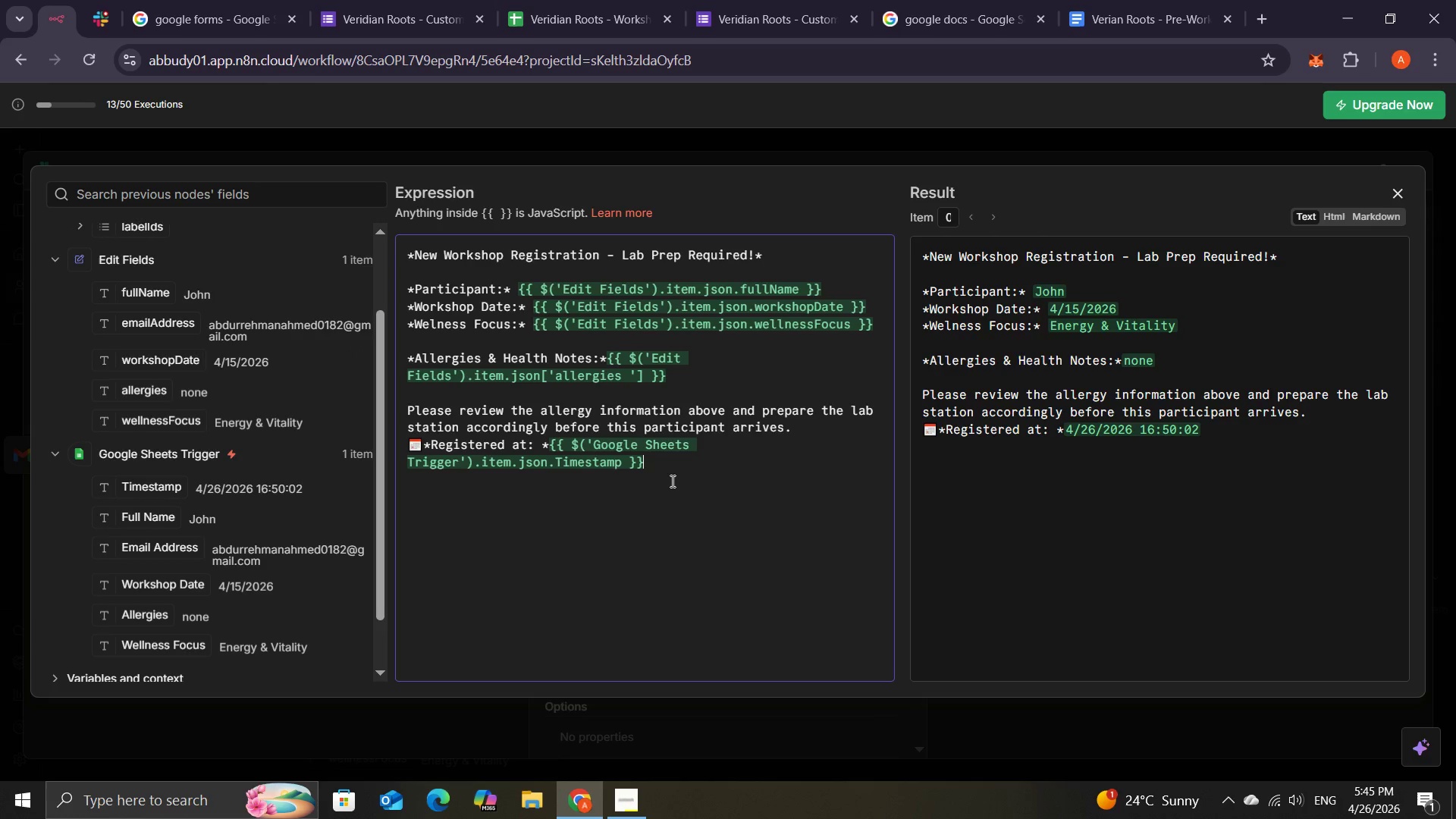 
wait(7.42)
 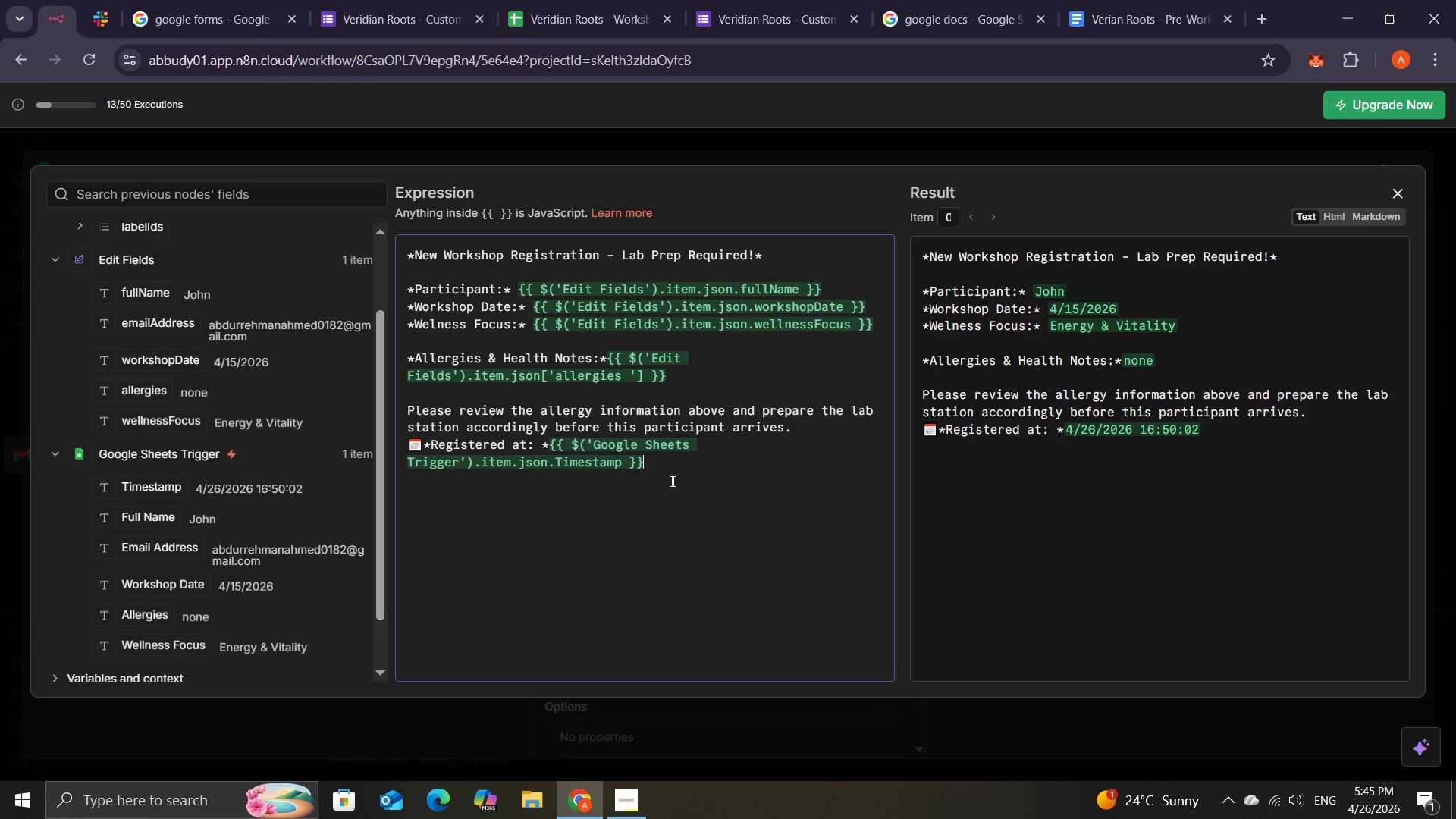 
key(Enter)
 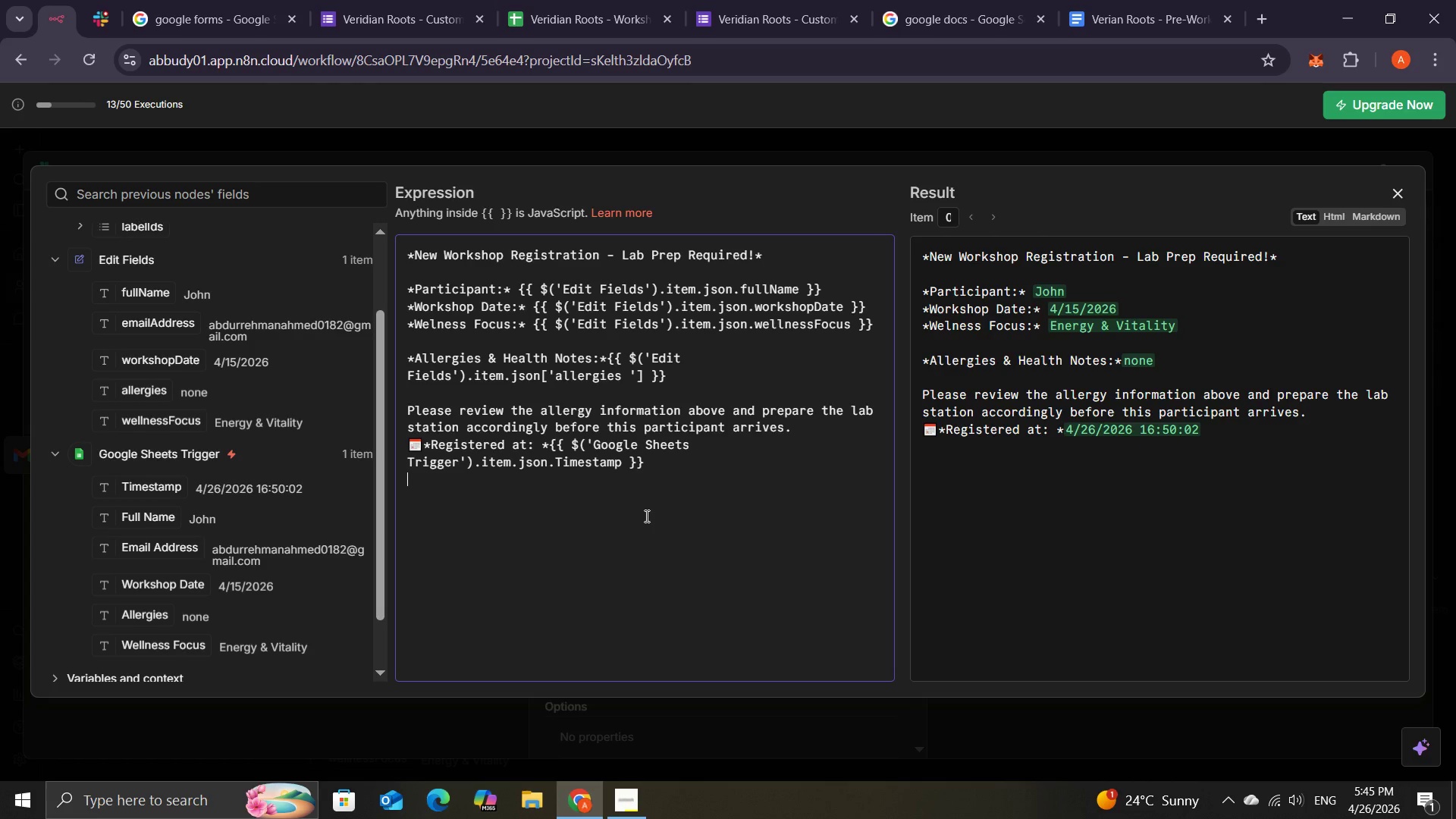 
key(Enter)
 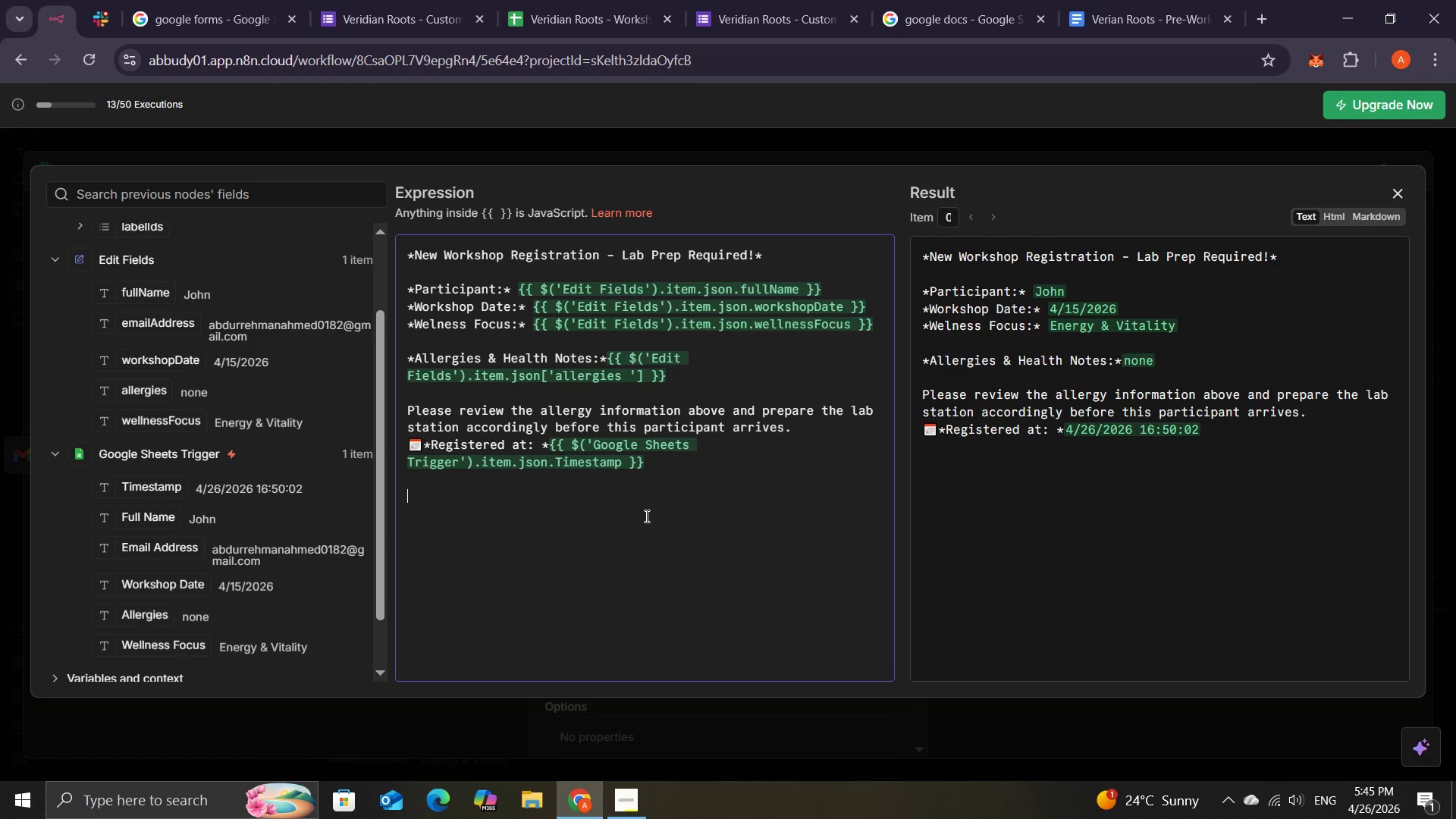 
key(Backspace)
 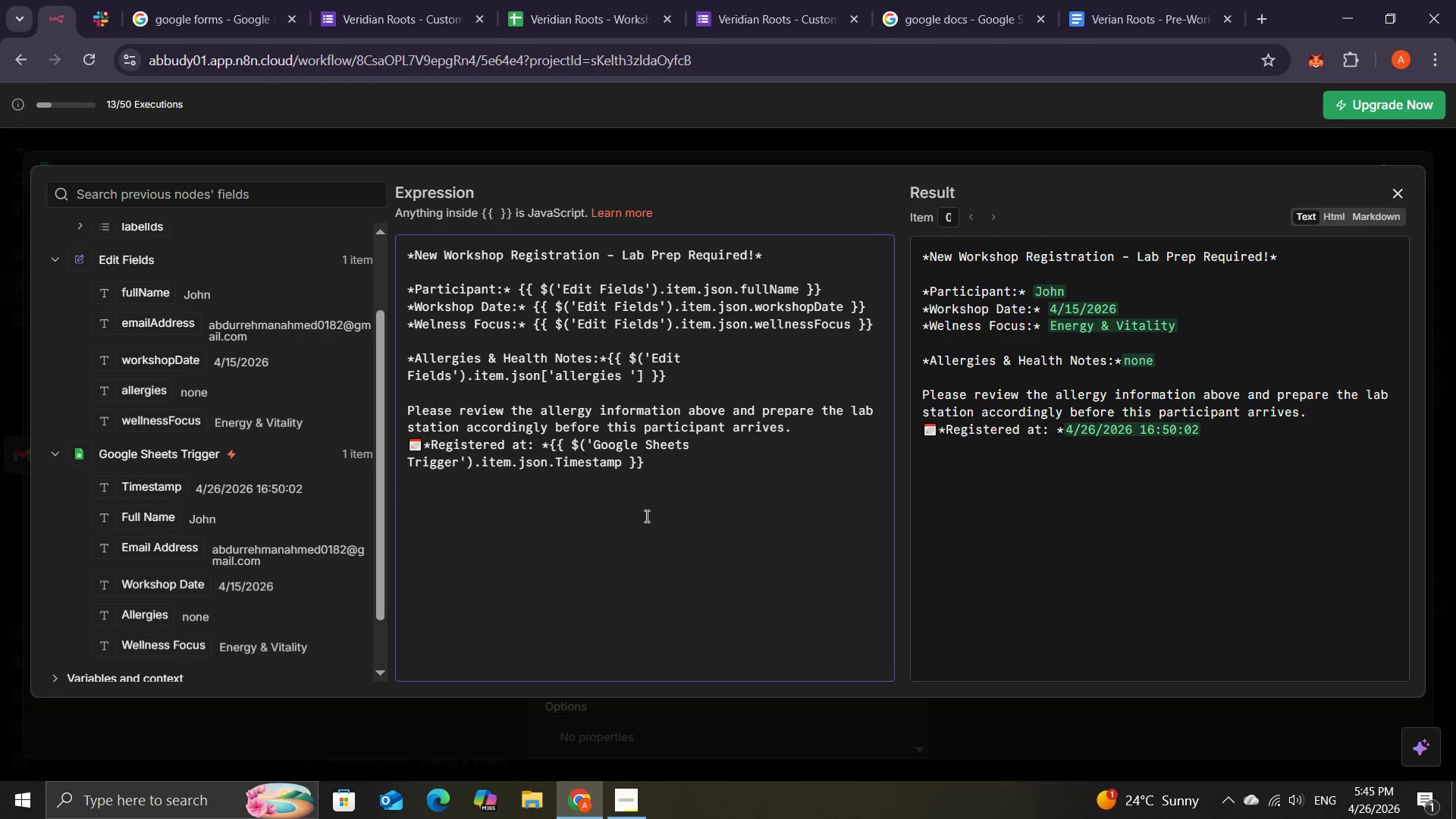 
key(Minus)
 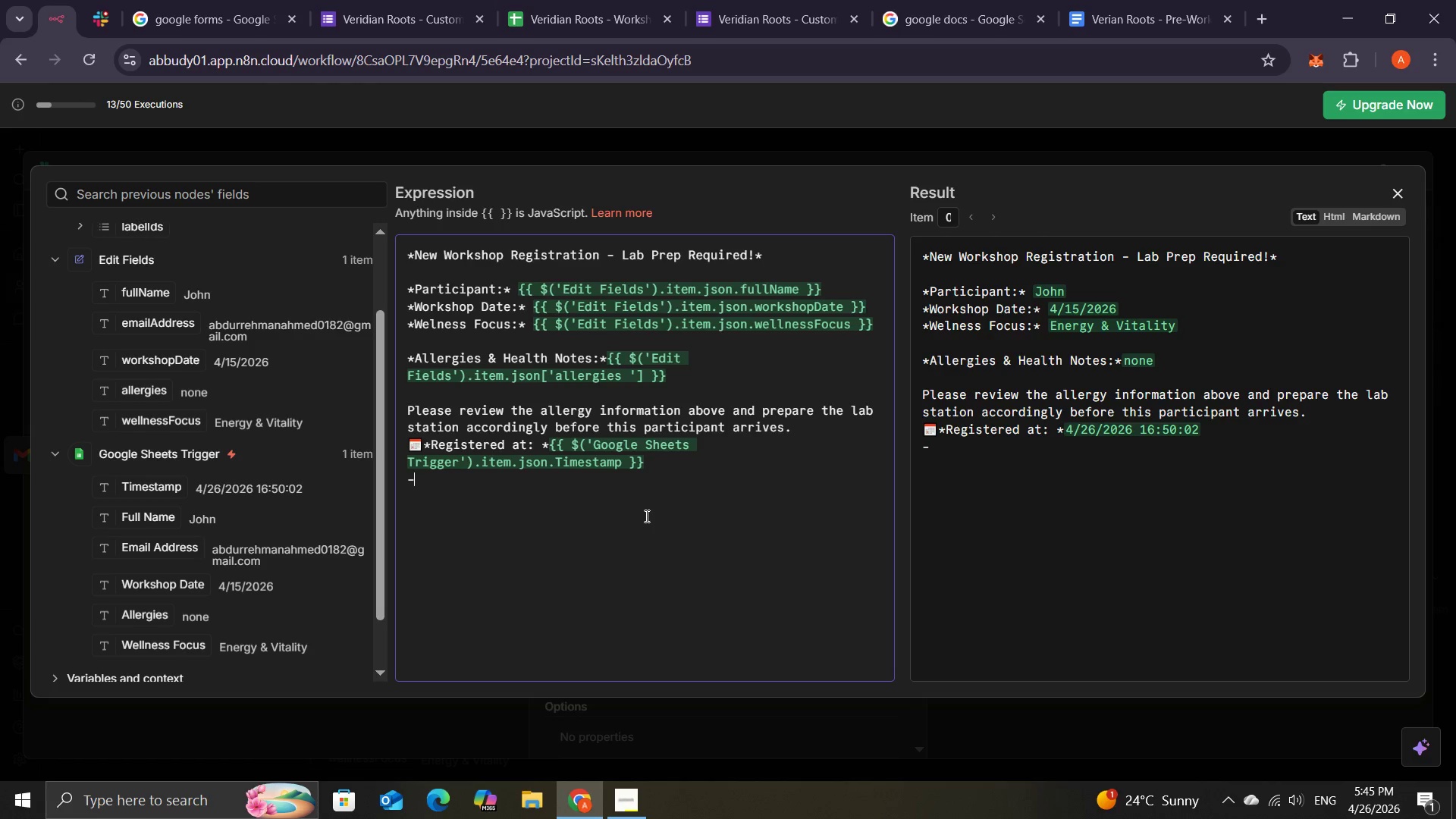 
key(Backspace)
 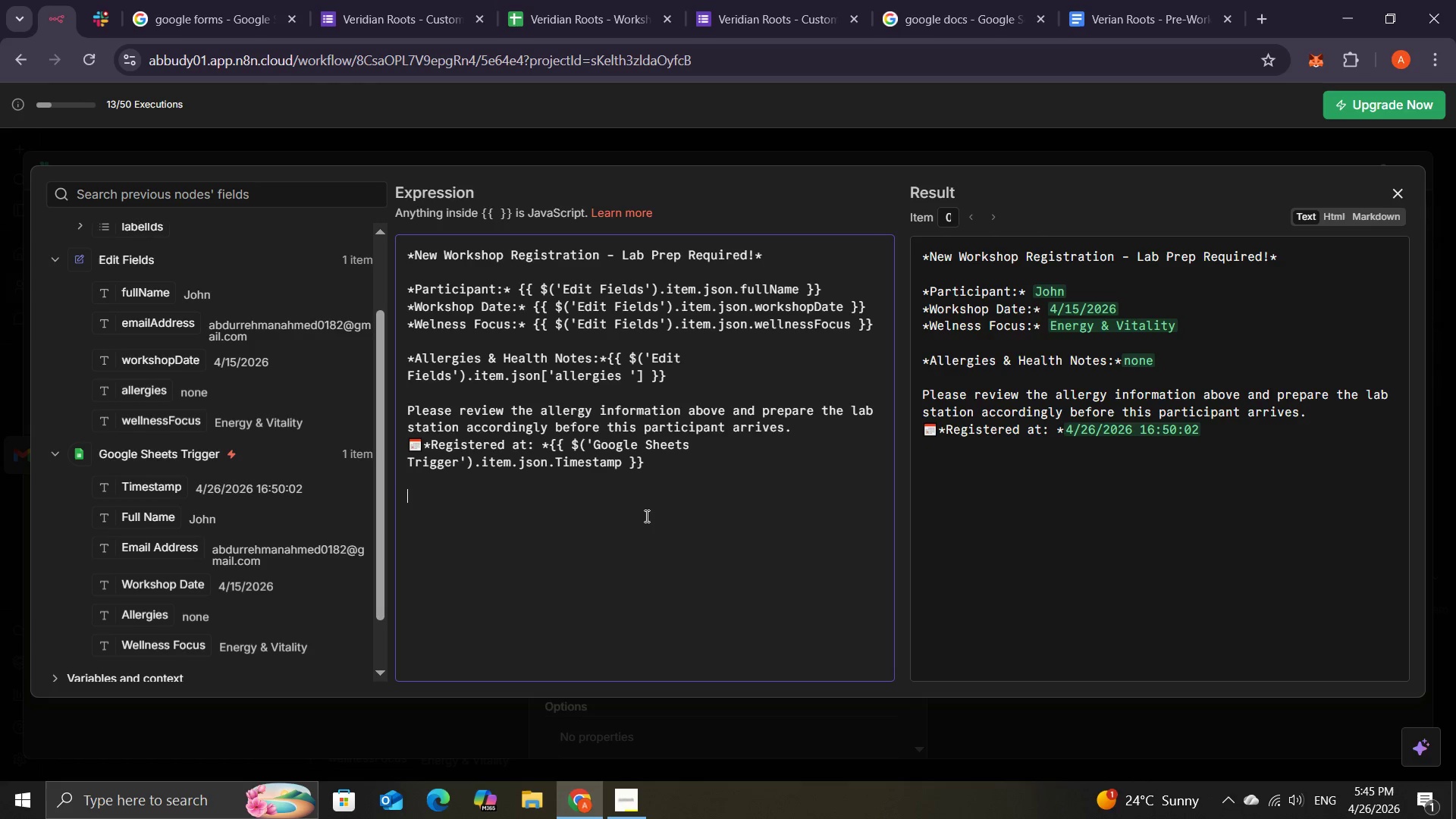 
key(Enter)
 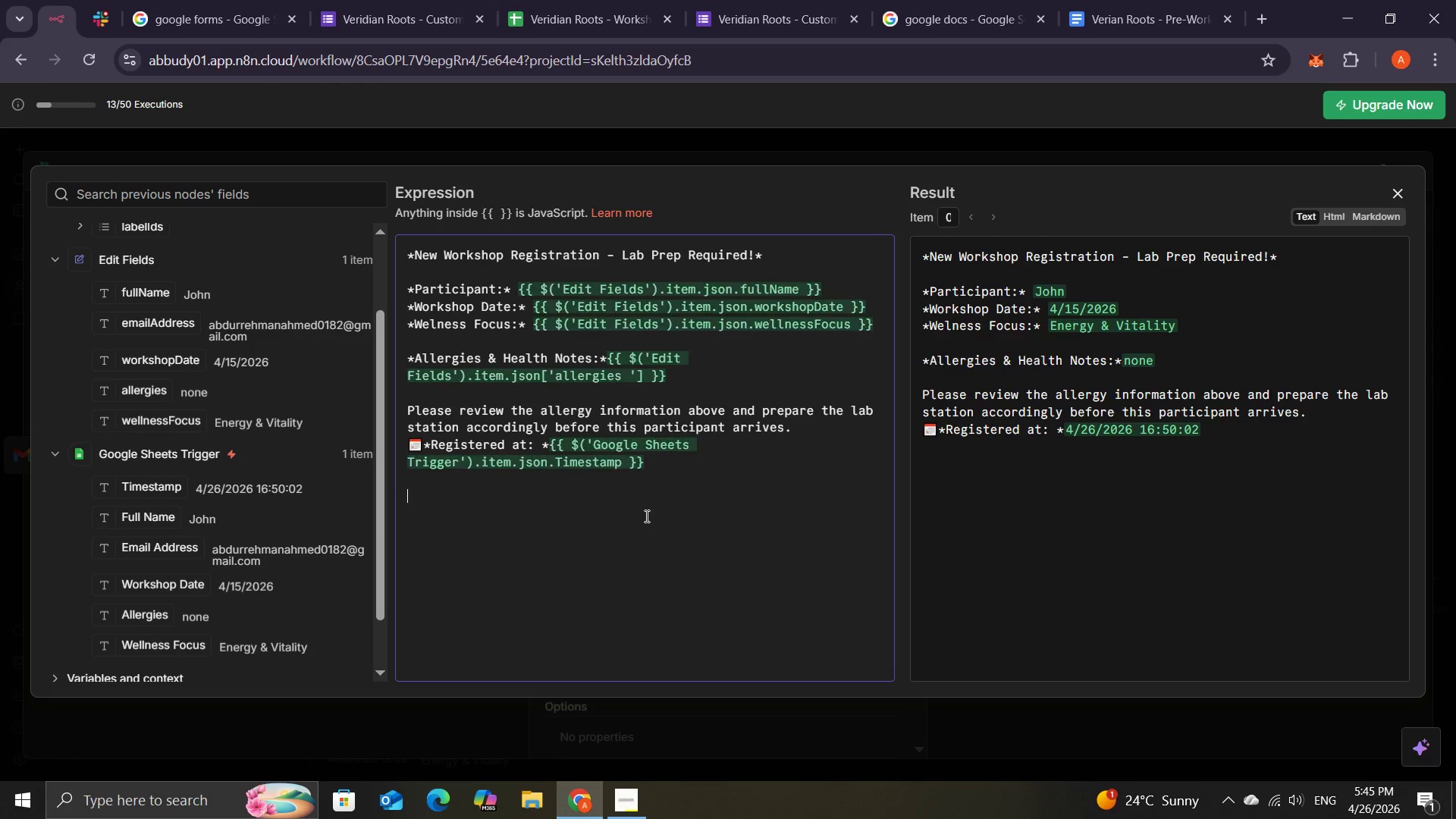 
key(Minus)
 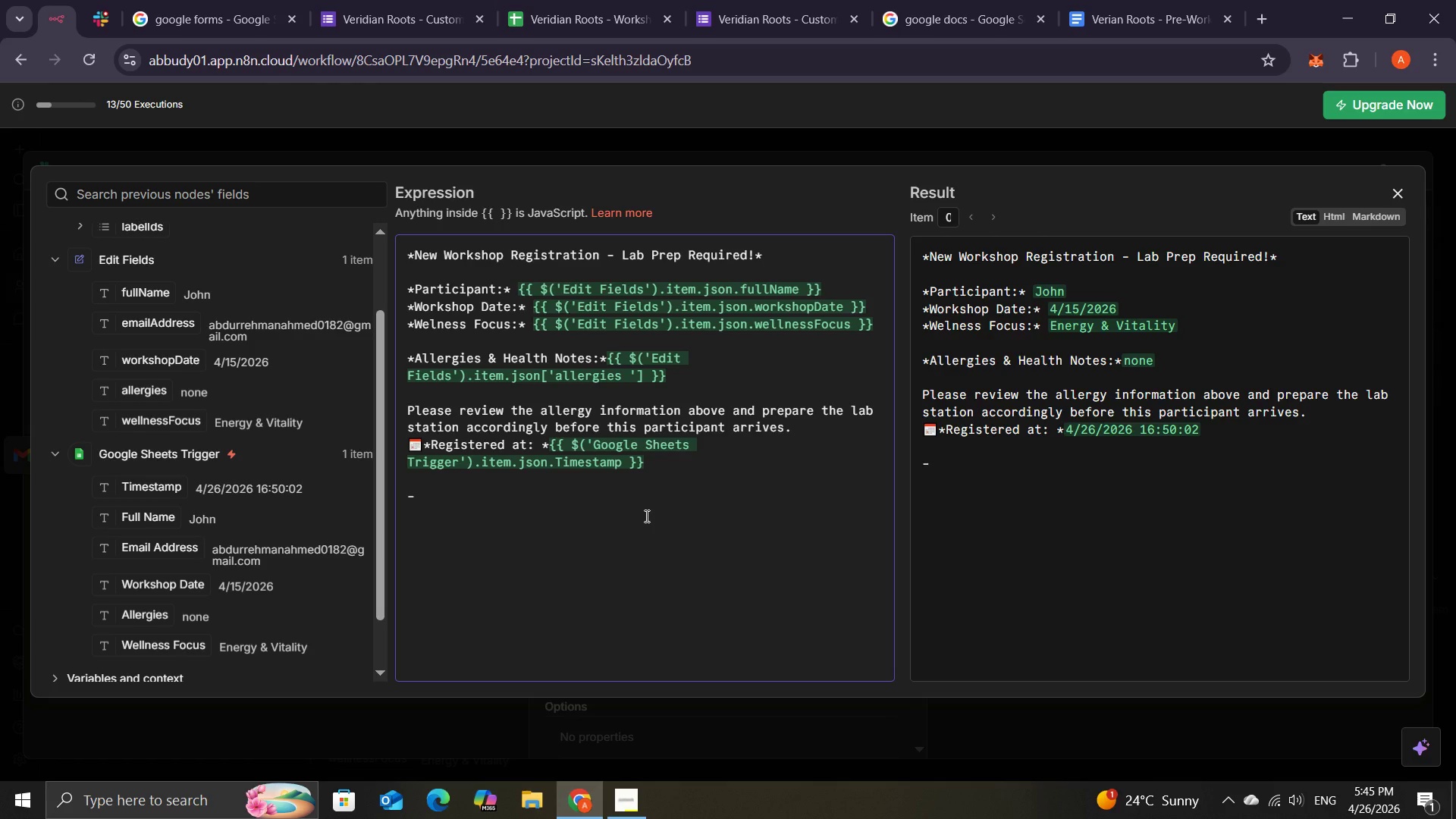 
type(Veridian Roots Automated System)
 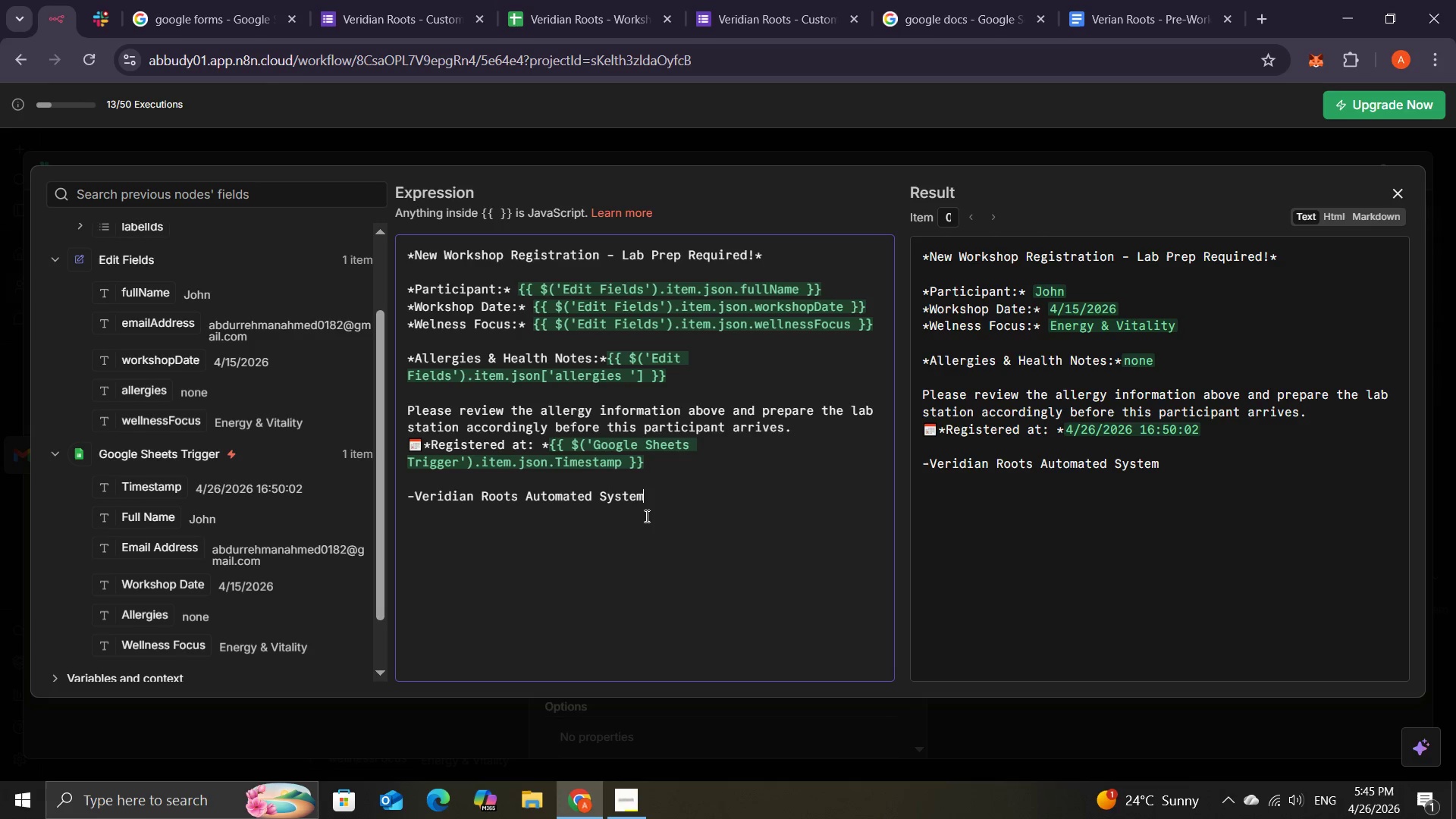 
wait(5.86)
 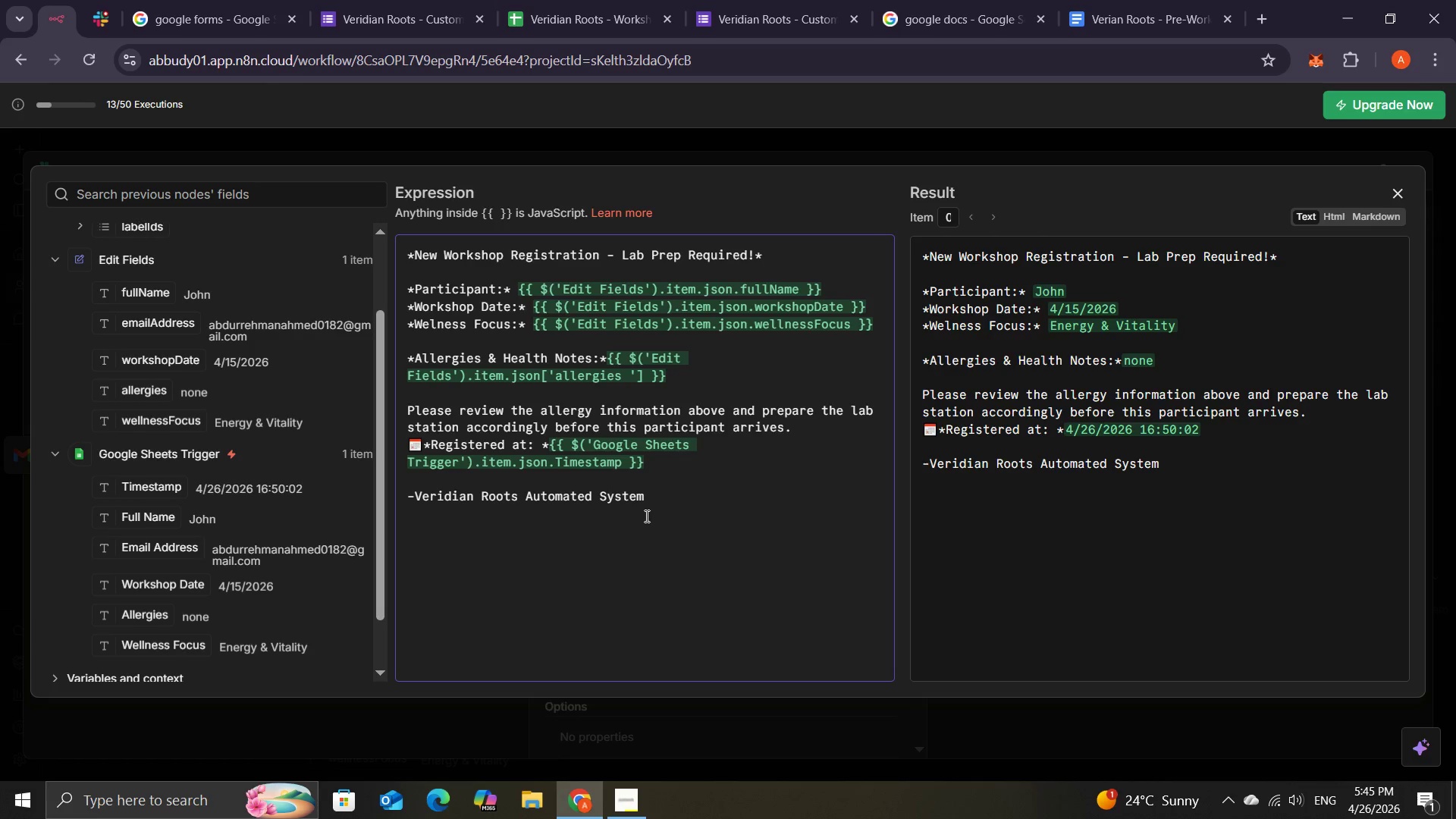 
key(Meta+Period)
 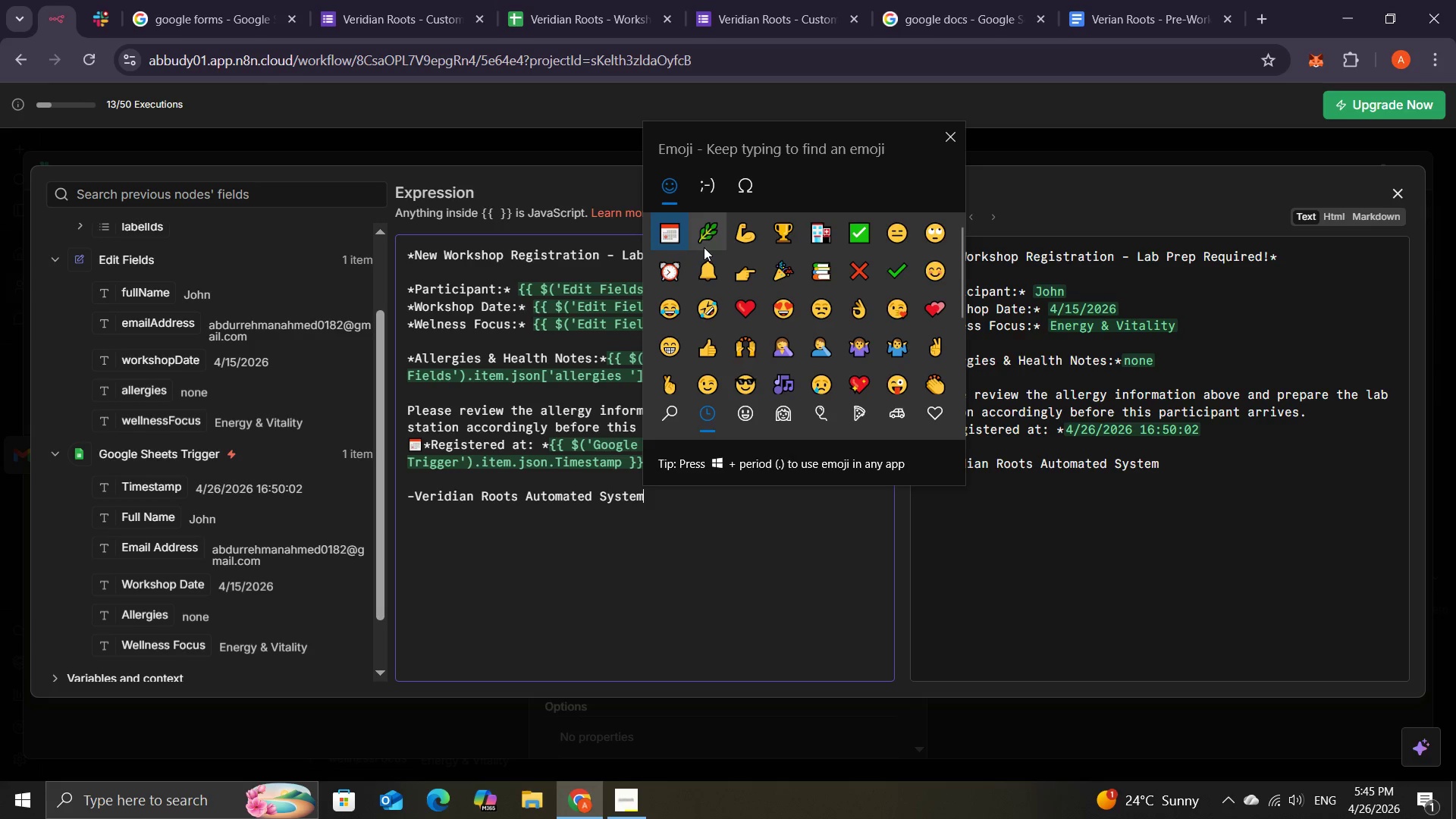 
left_click([712, 239])
 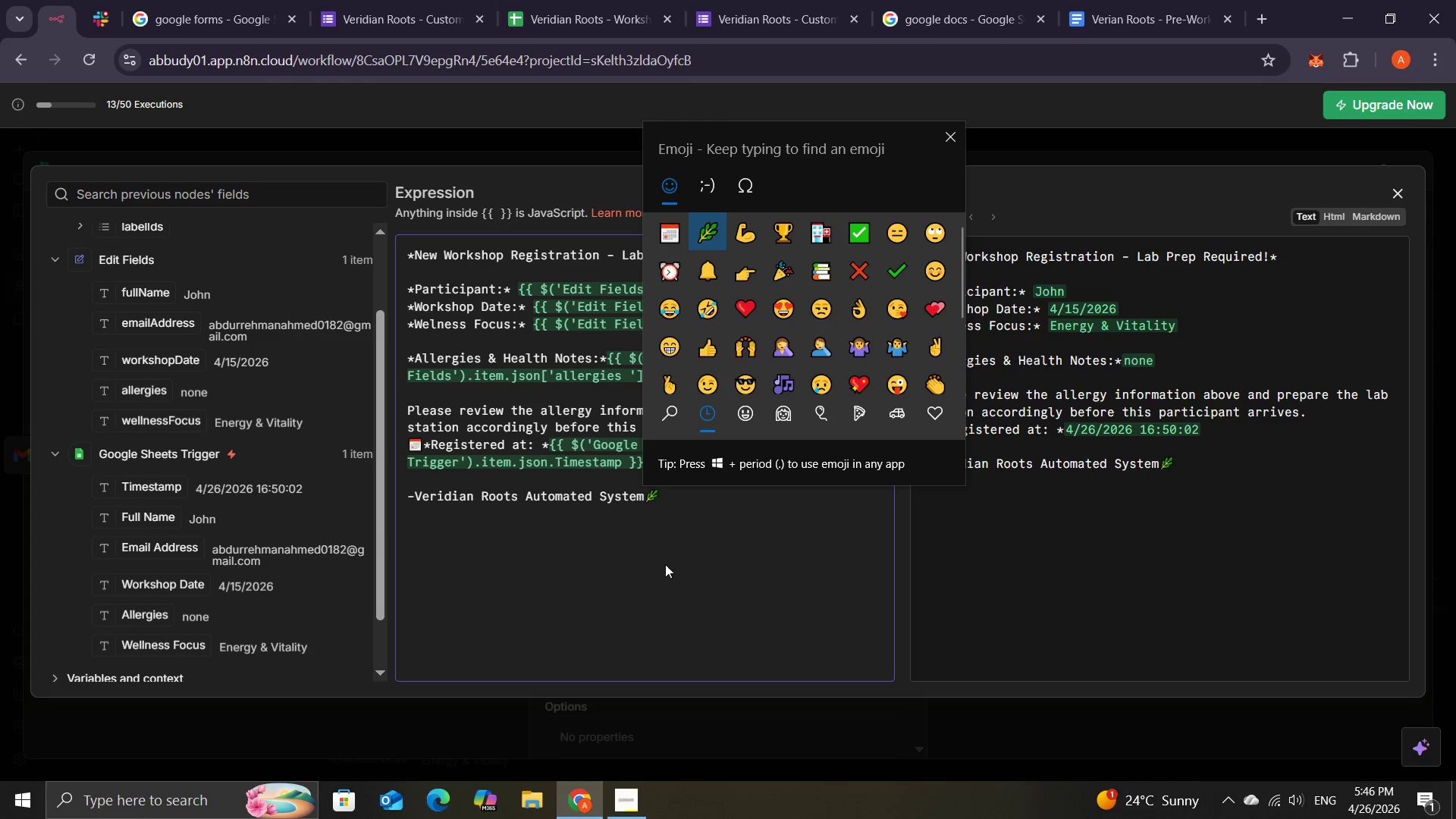 
left_click([664, 571])
 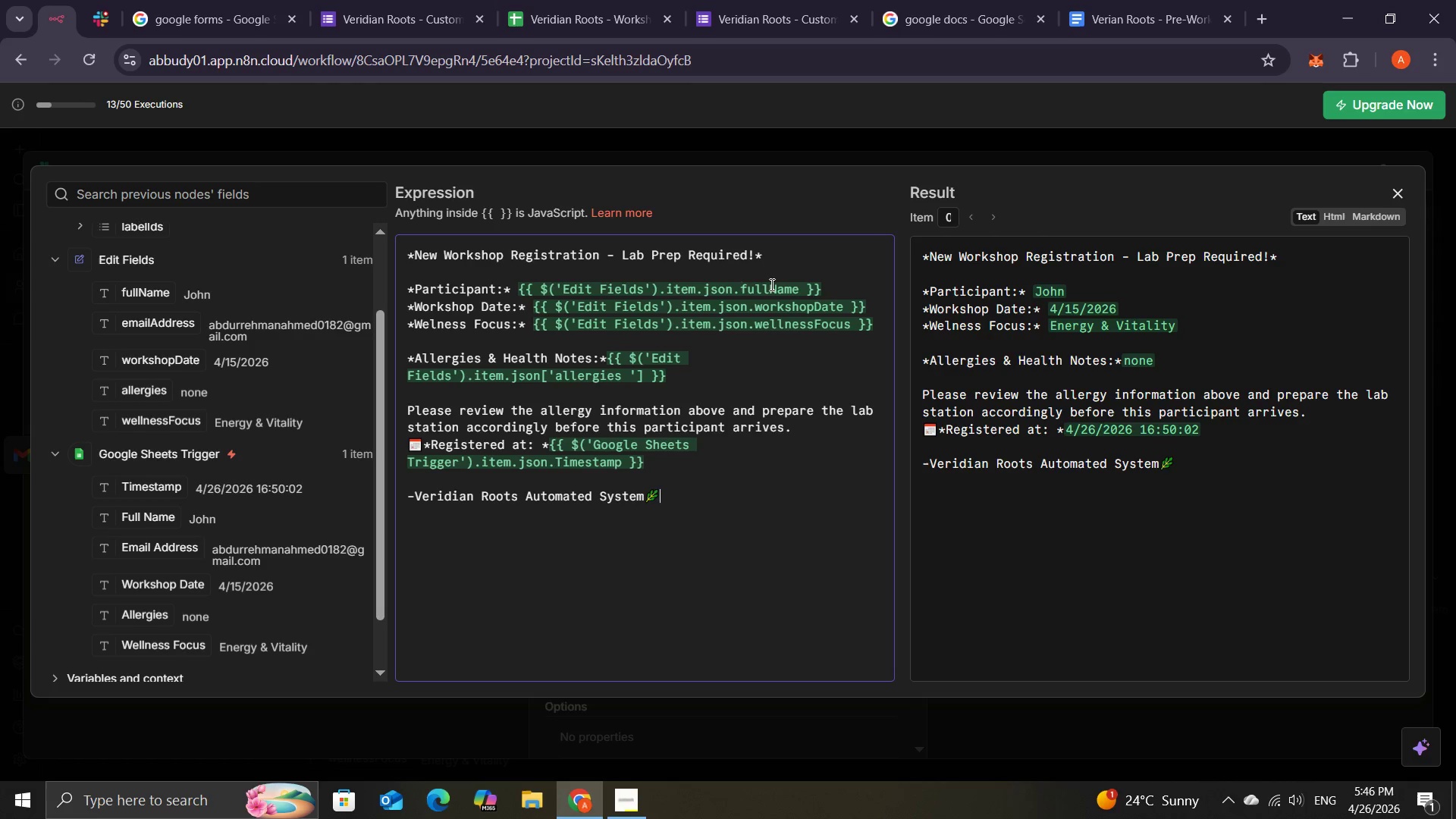 
wait(45.81)
 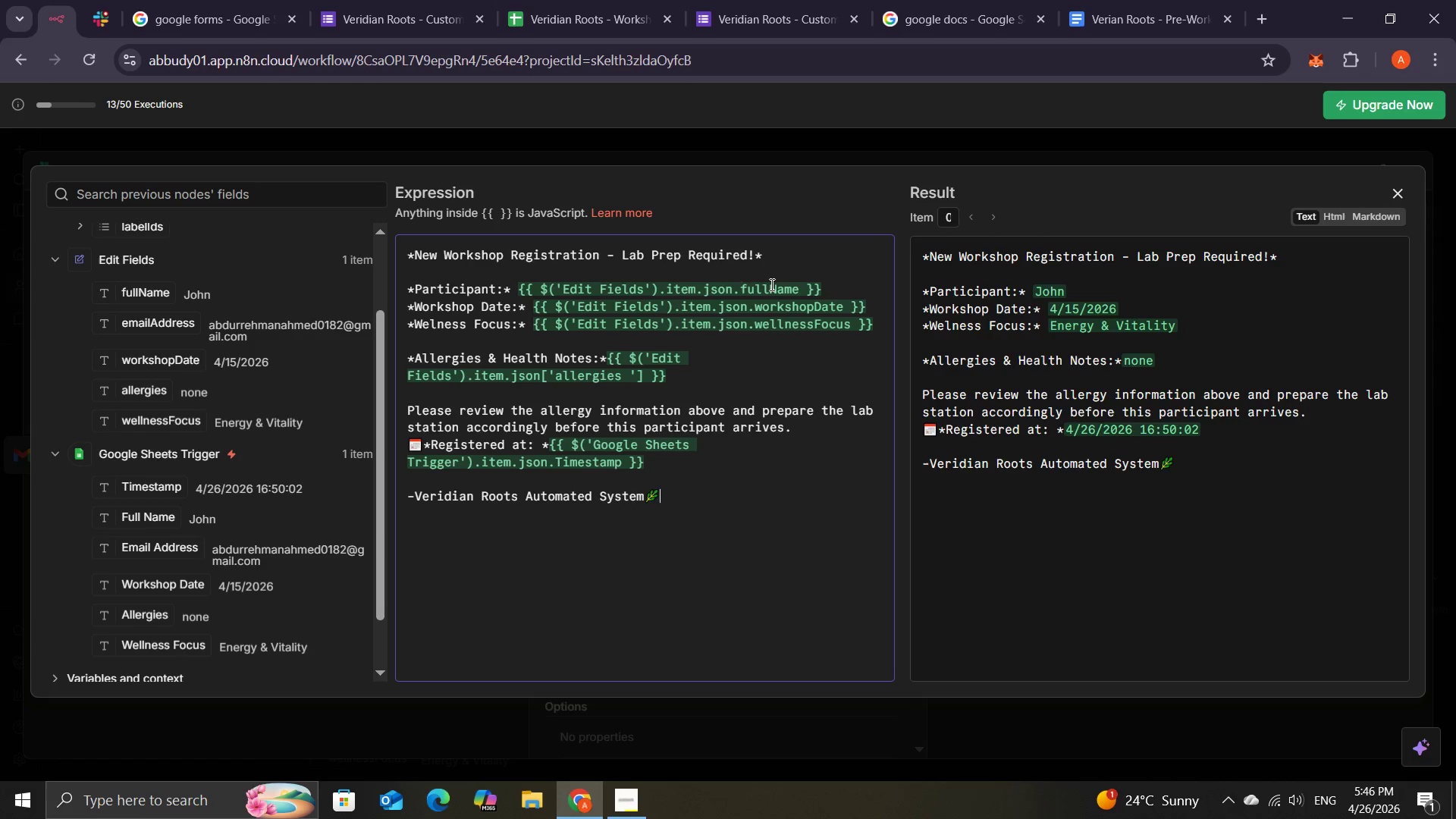 
left_click([1401, 187])
 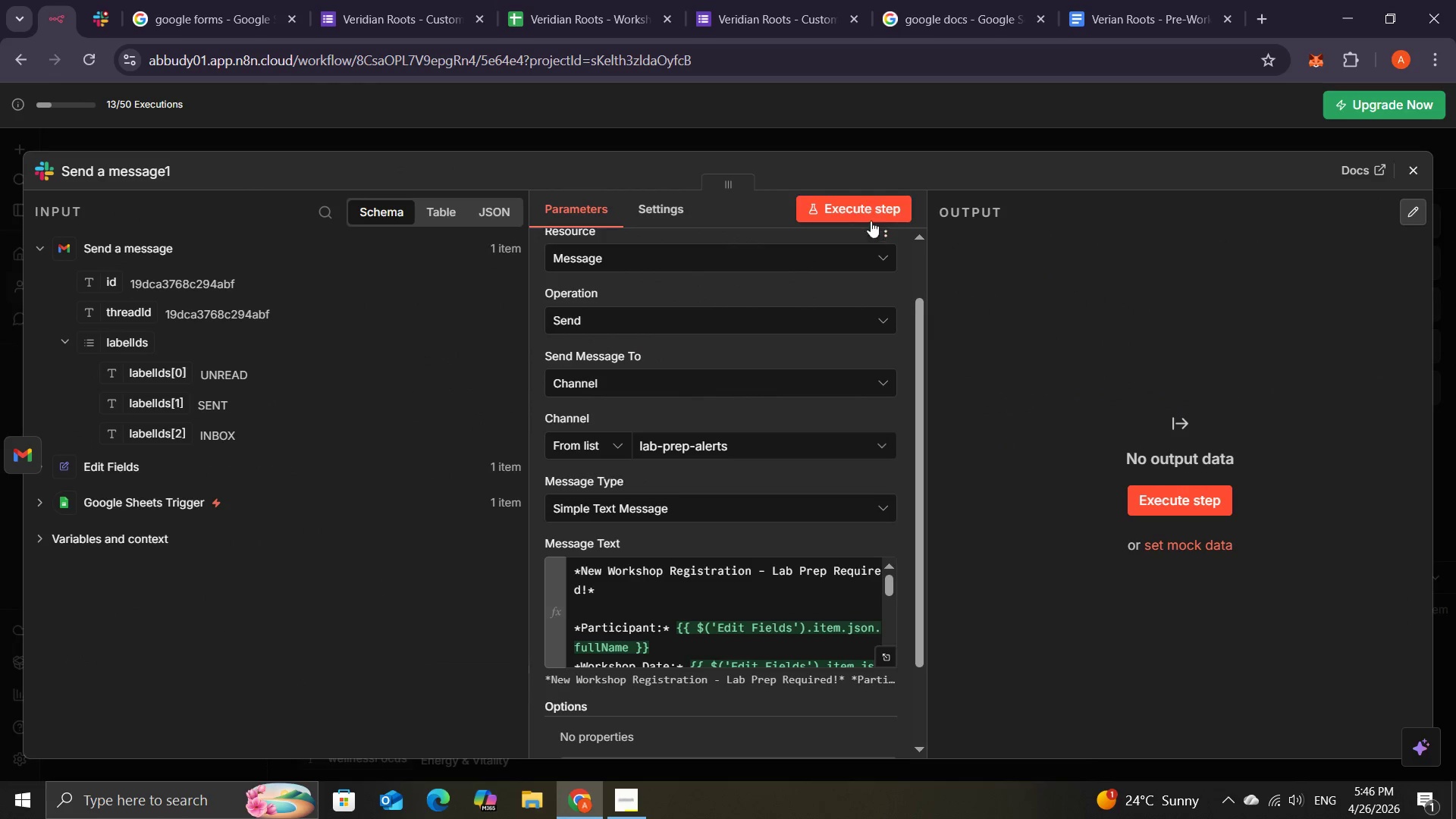 
left_click([868, 206])
 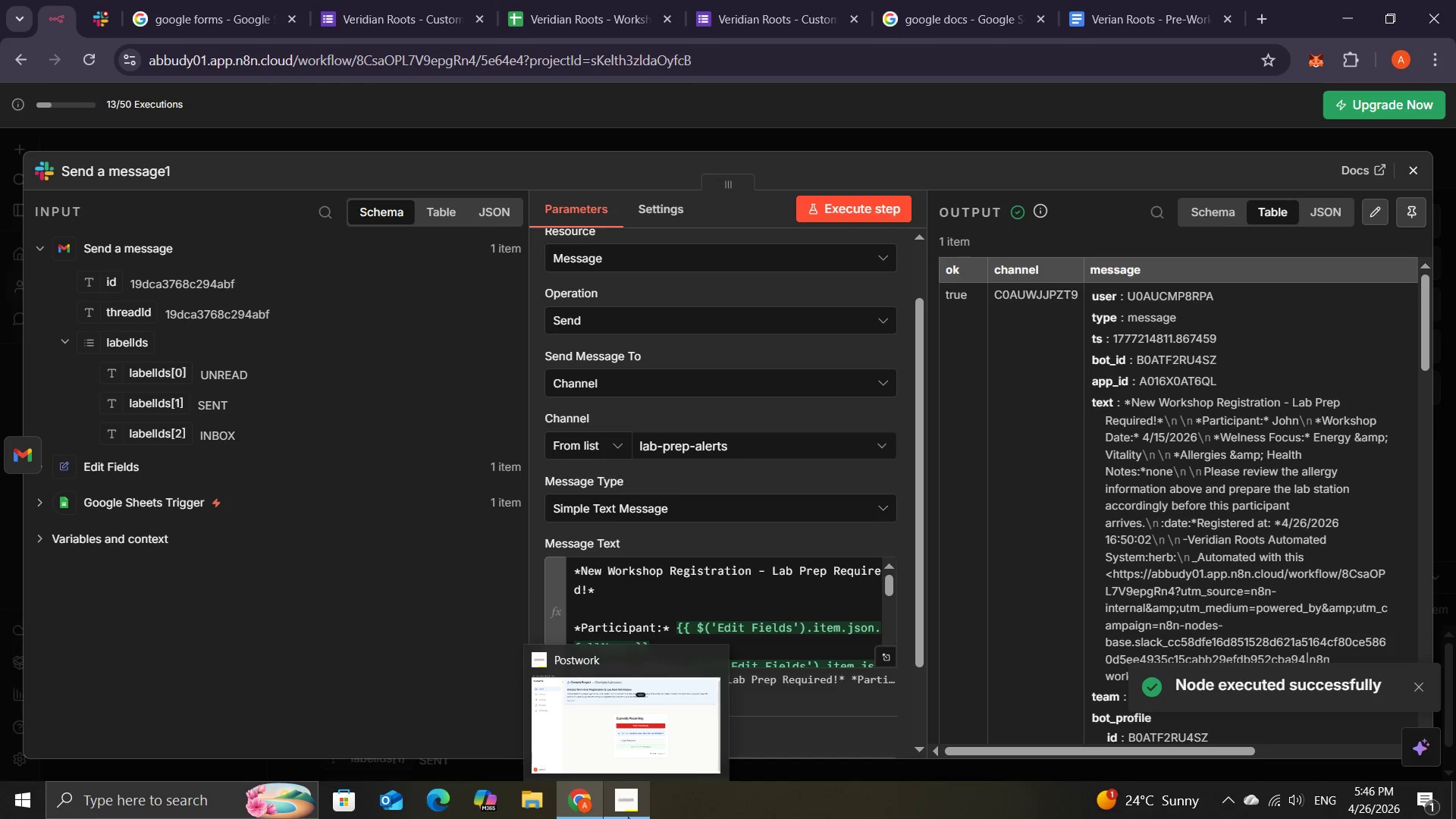 
wait(7.84)
 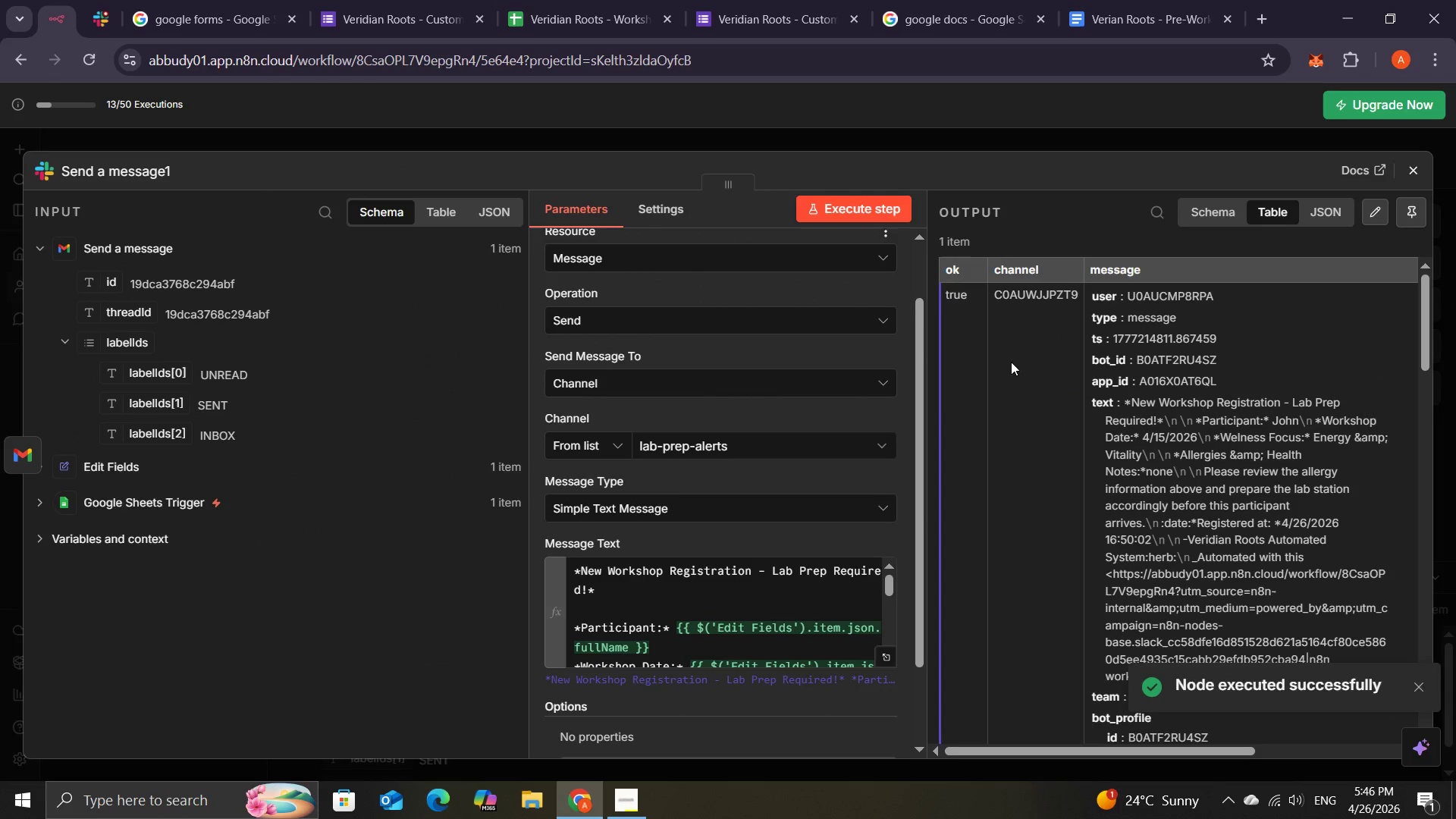 
left_click([635, 772])